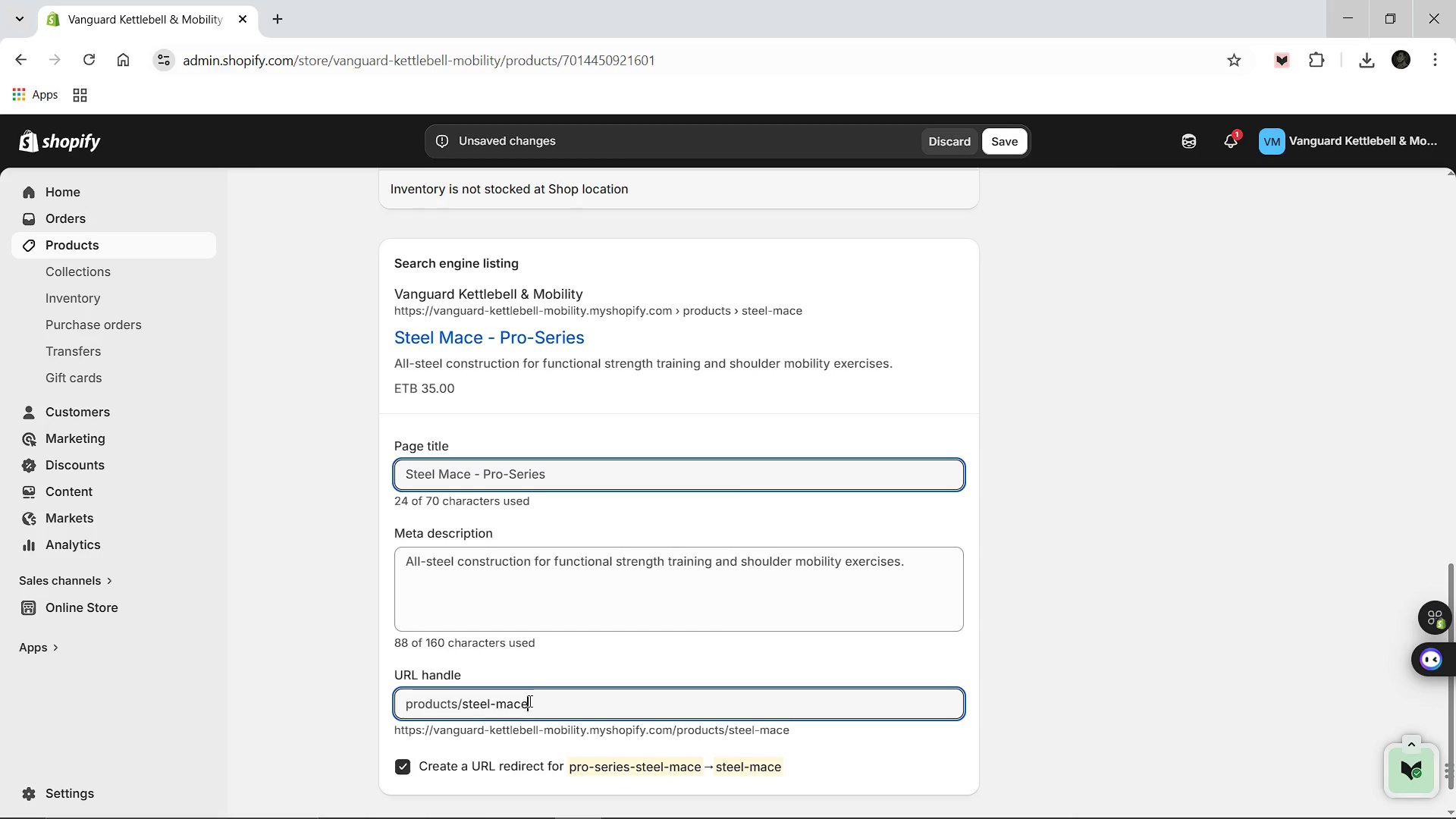 
key(Minus)
 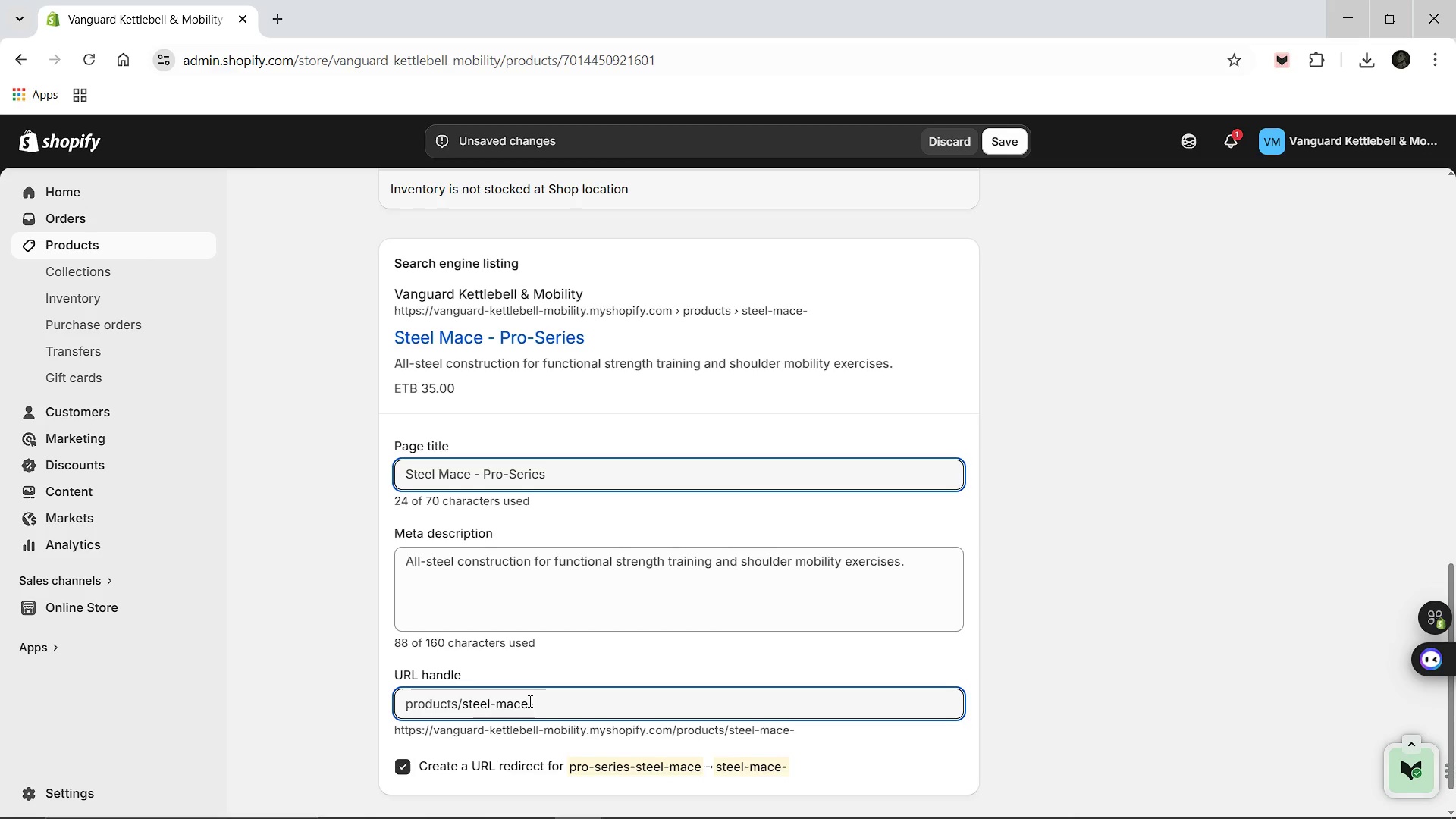 
type(pro-series)
 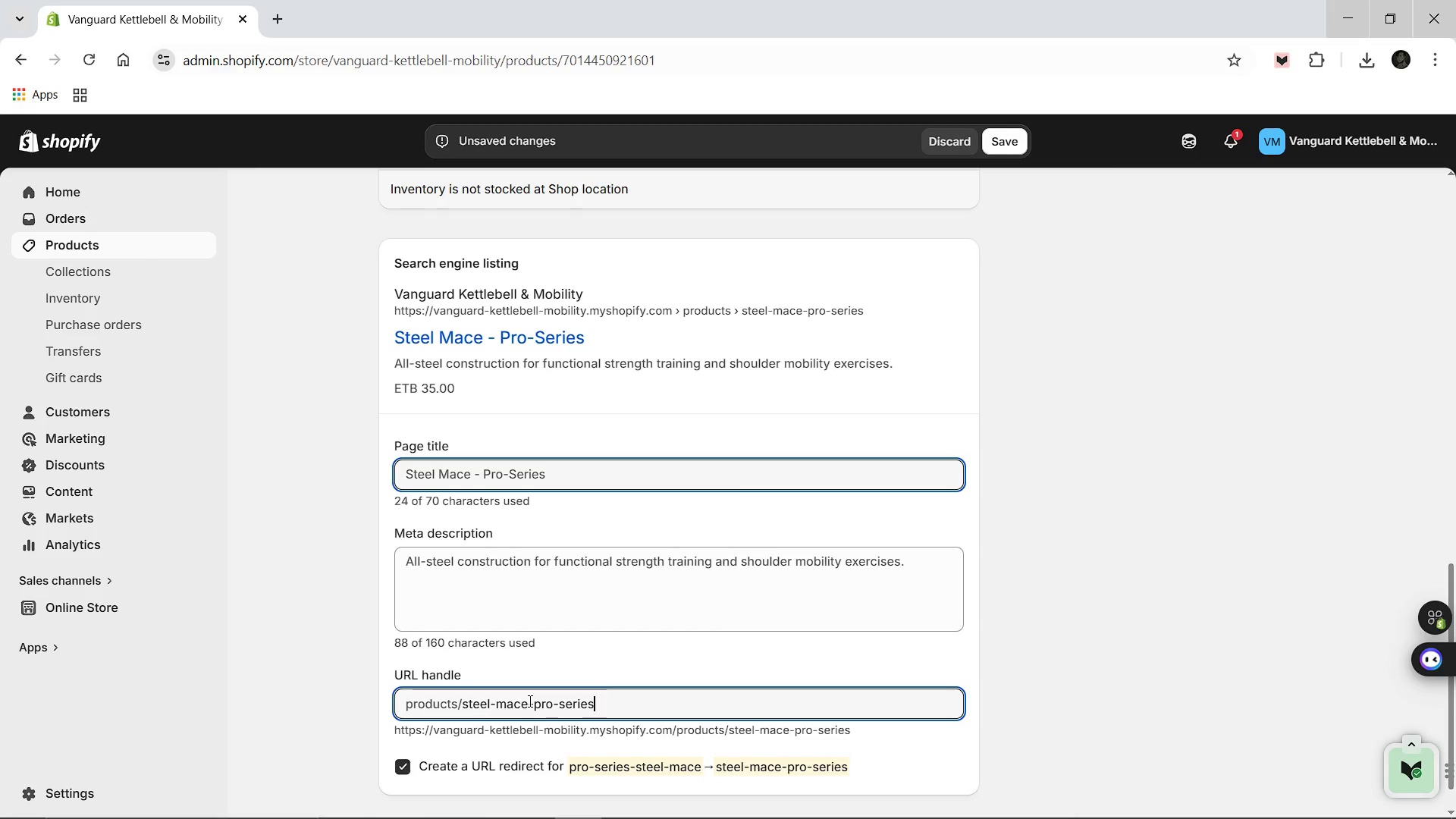 
mouse_move([683, 490])
 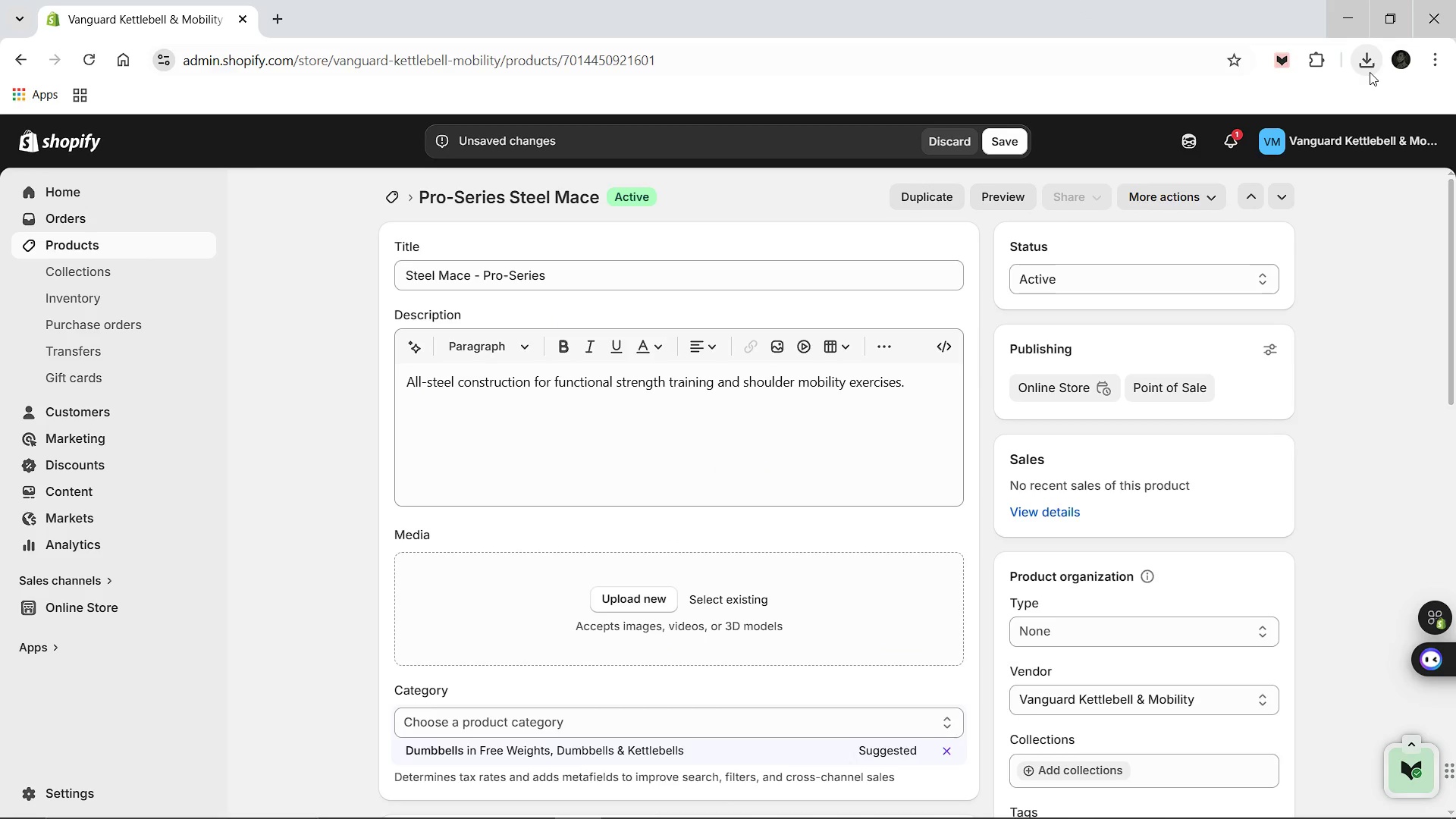 
left_click([1370, 72])
 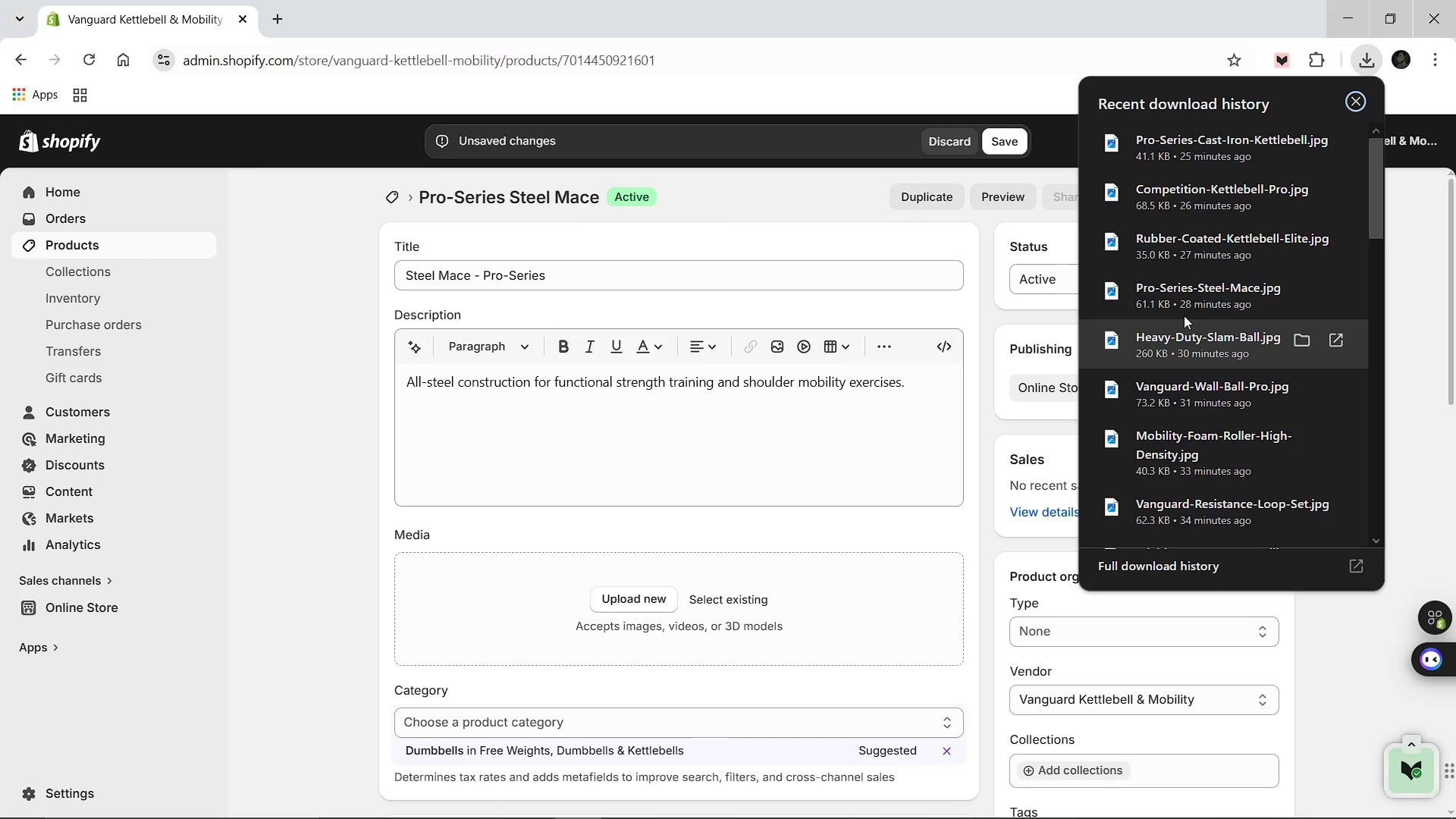 
left_click_drag(start_coordinate=[1192, 288], to_coordinate=[689, 579])
 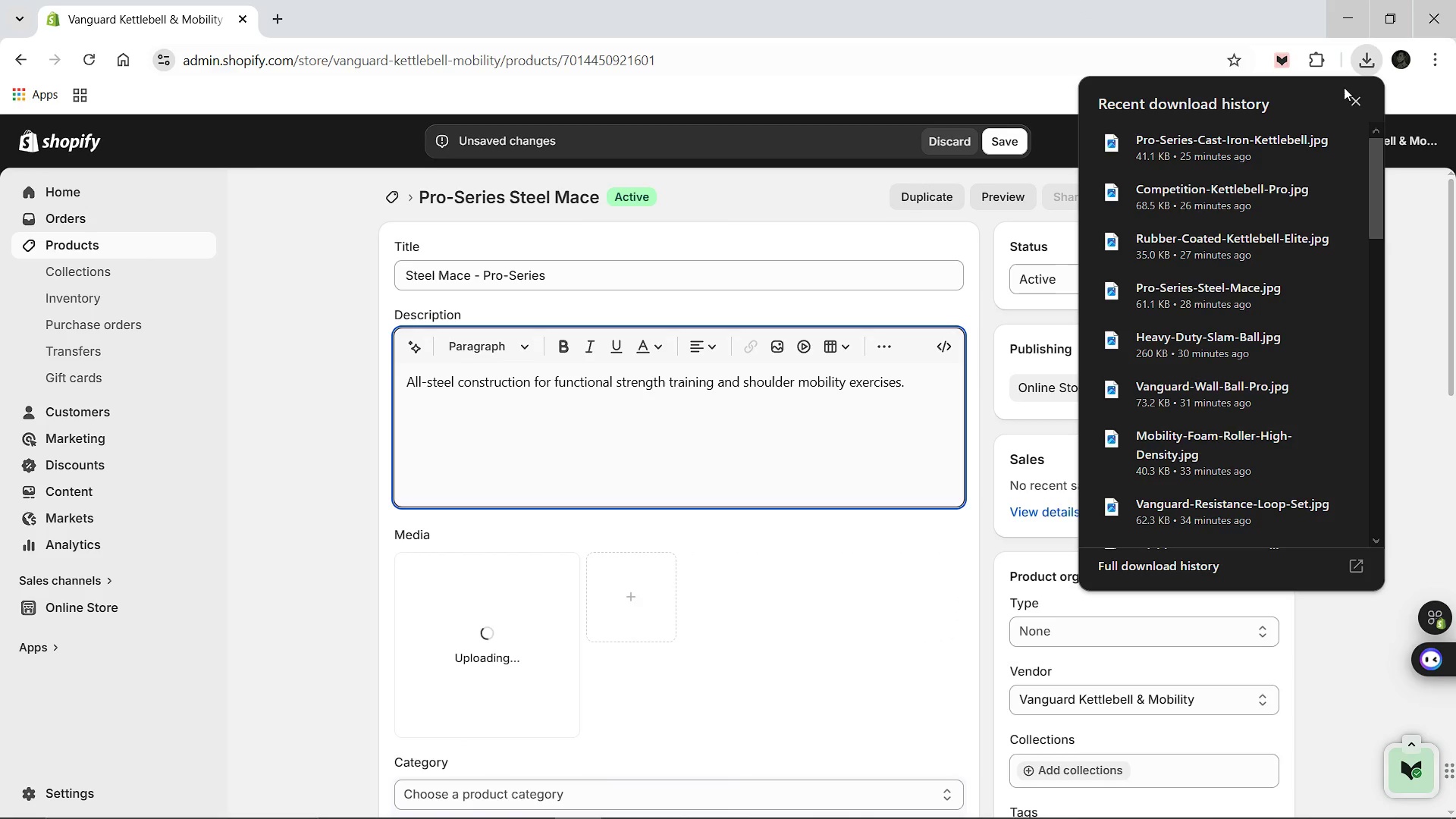 
left_click([1353, 97])
 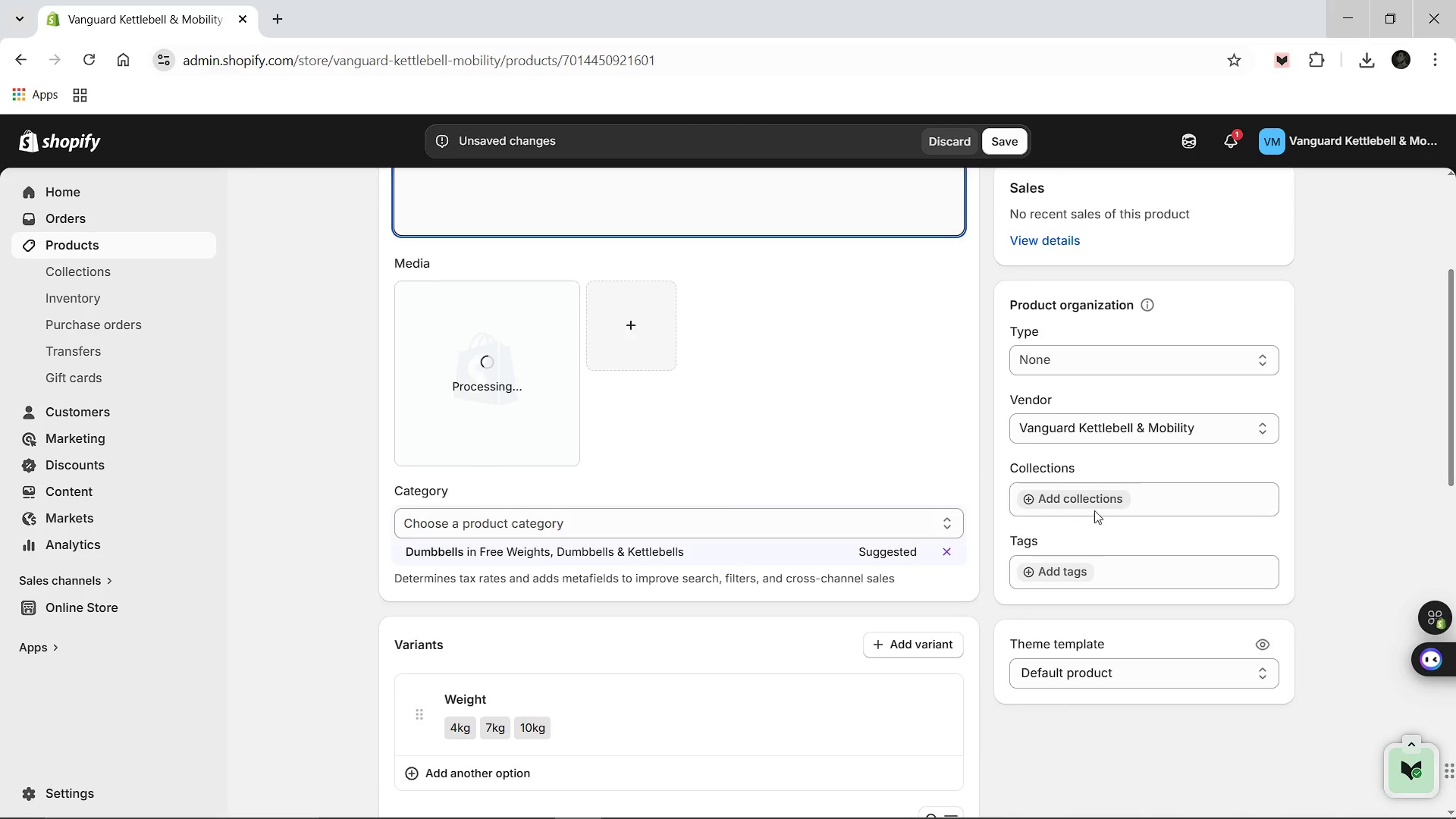 
wait(8.09)
 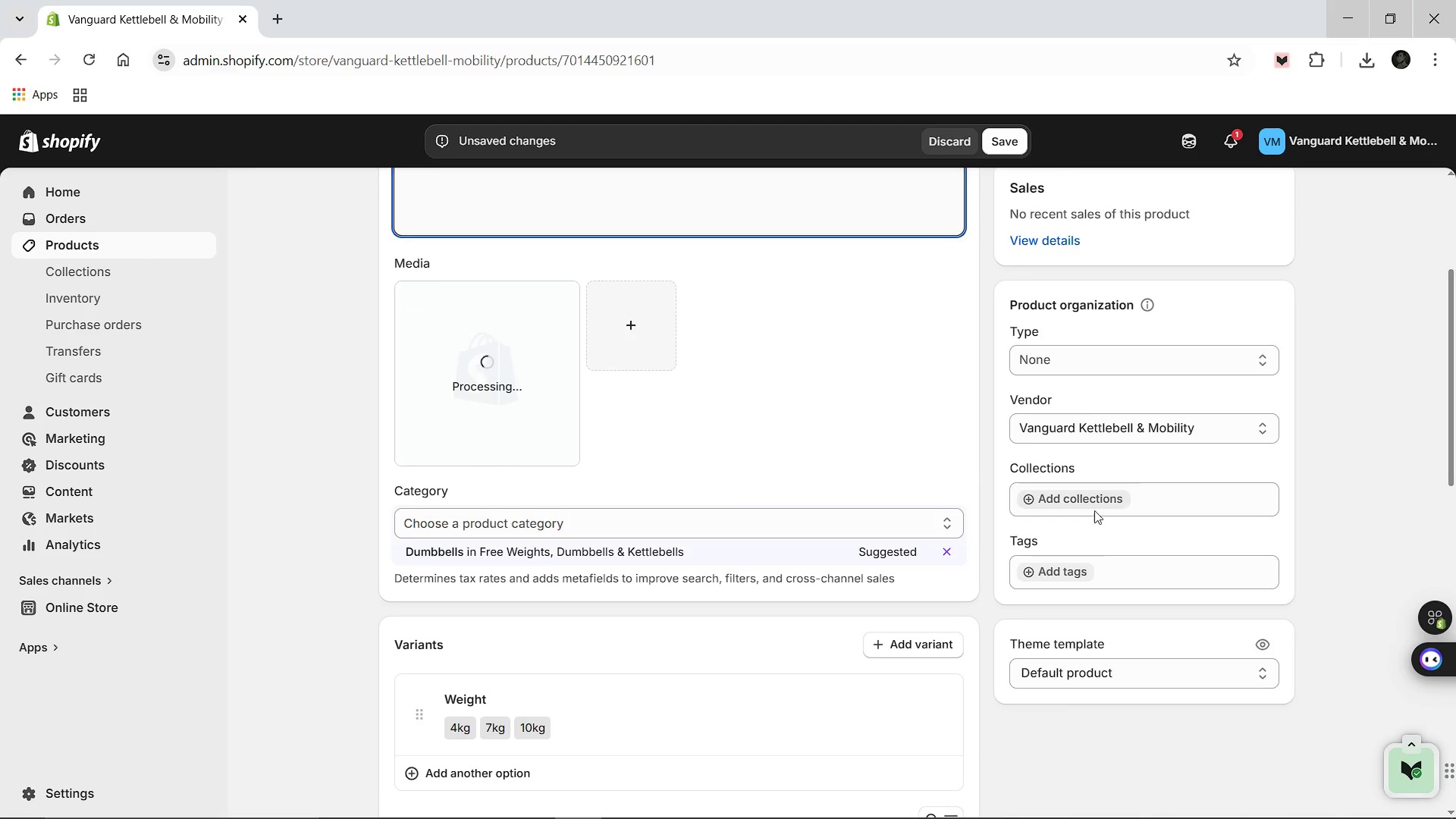 
left_click([1062, 566])
 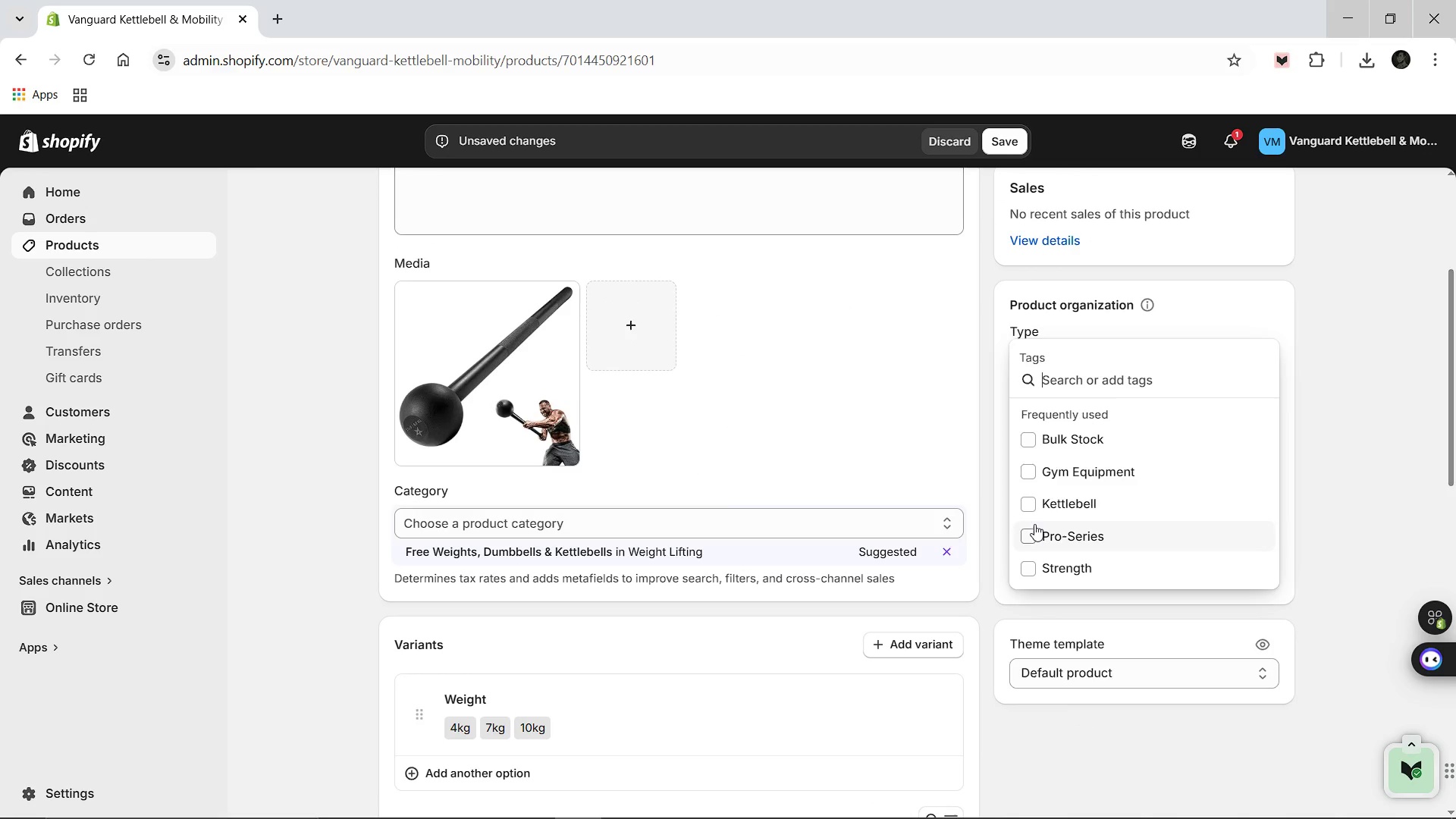 
left_click([1034, 529])
 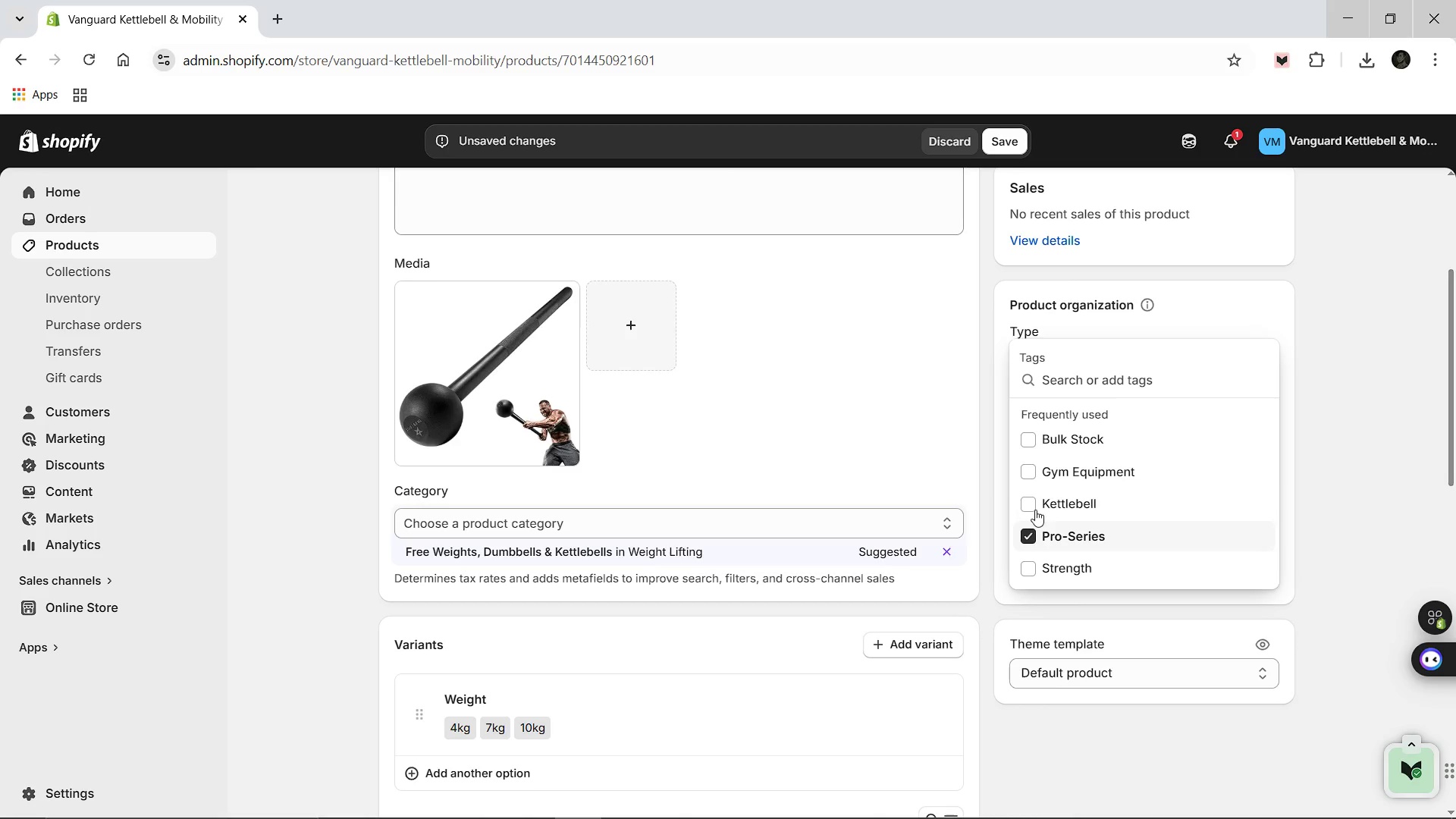 
left_click([1036, 471])
 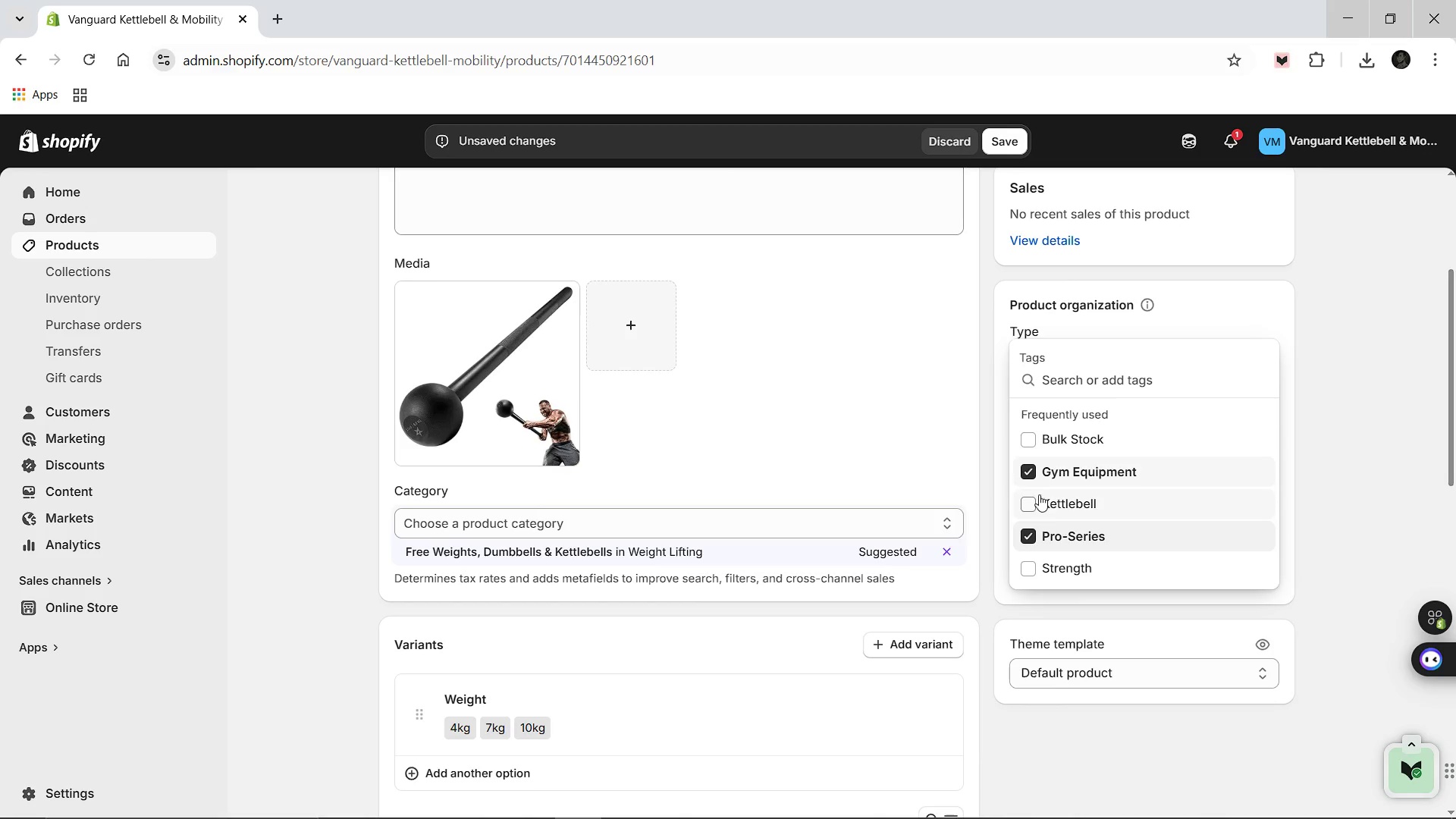 
wait(6.33)
 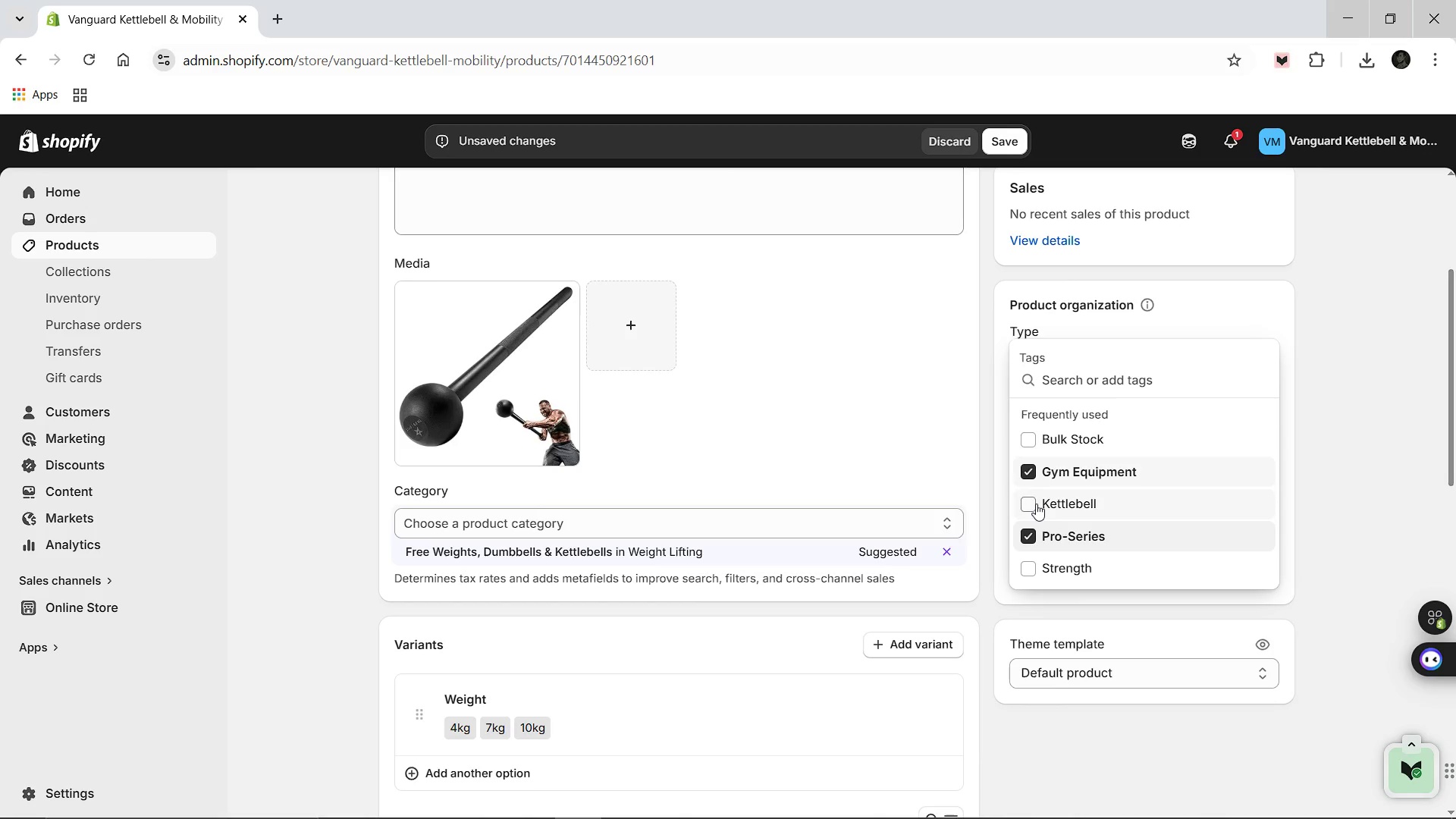 
left_click([1037, 442])
 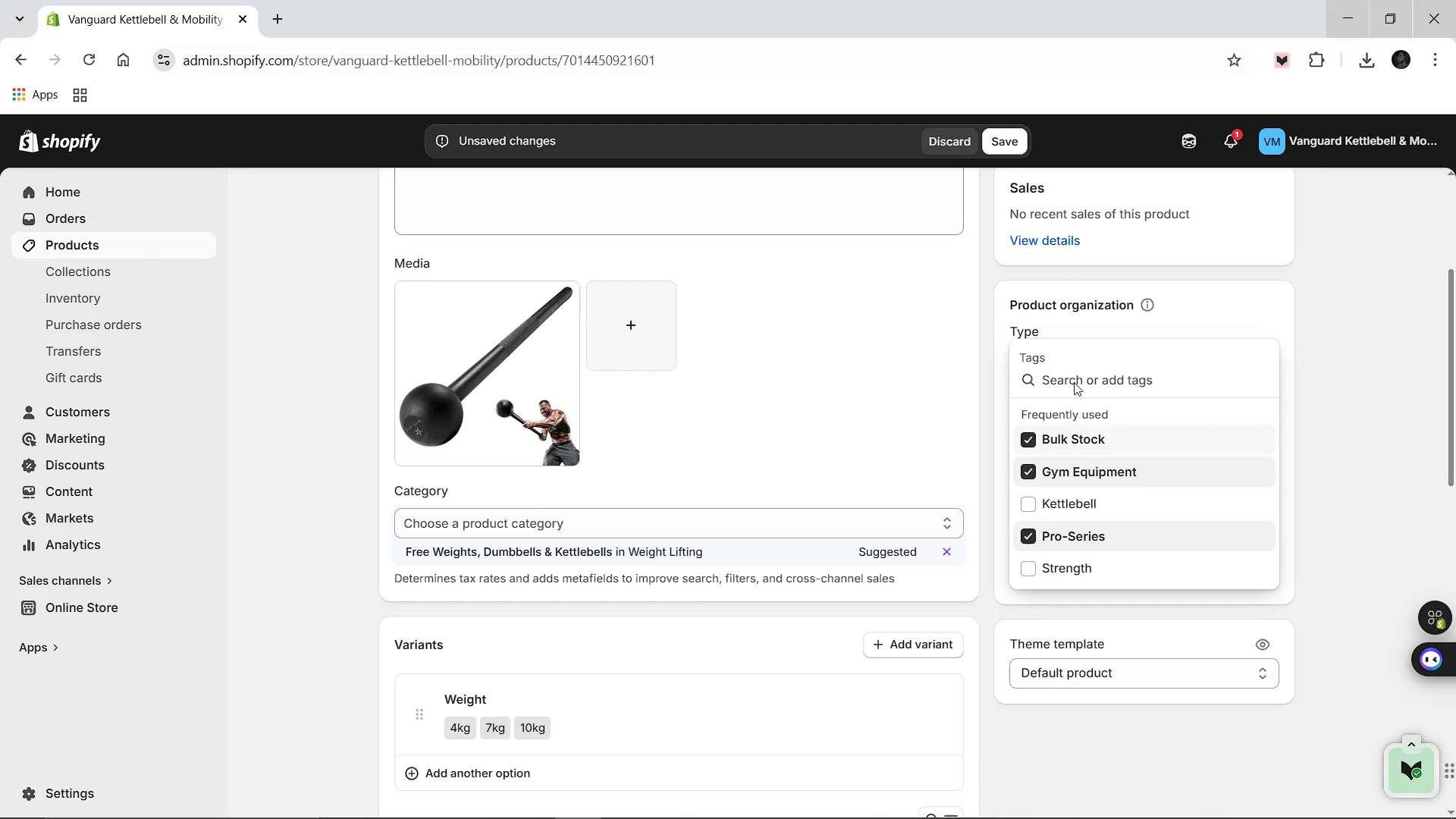 
left_click([1074, 382])
 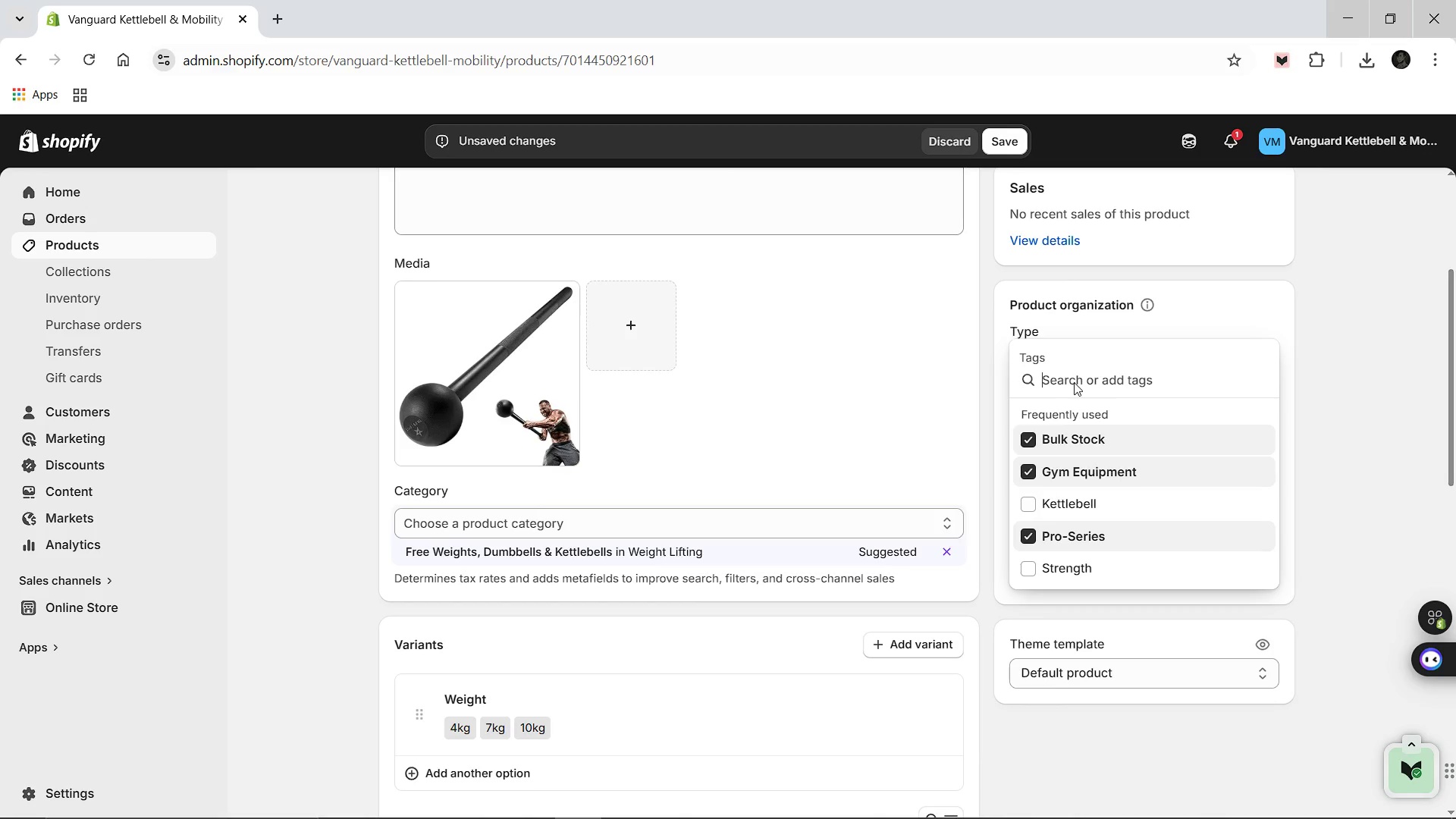 
type(Mace)
 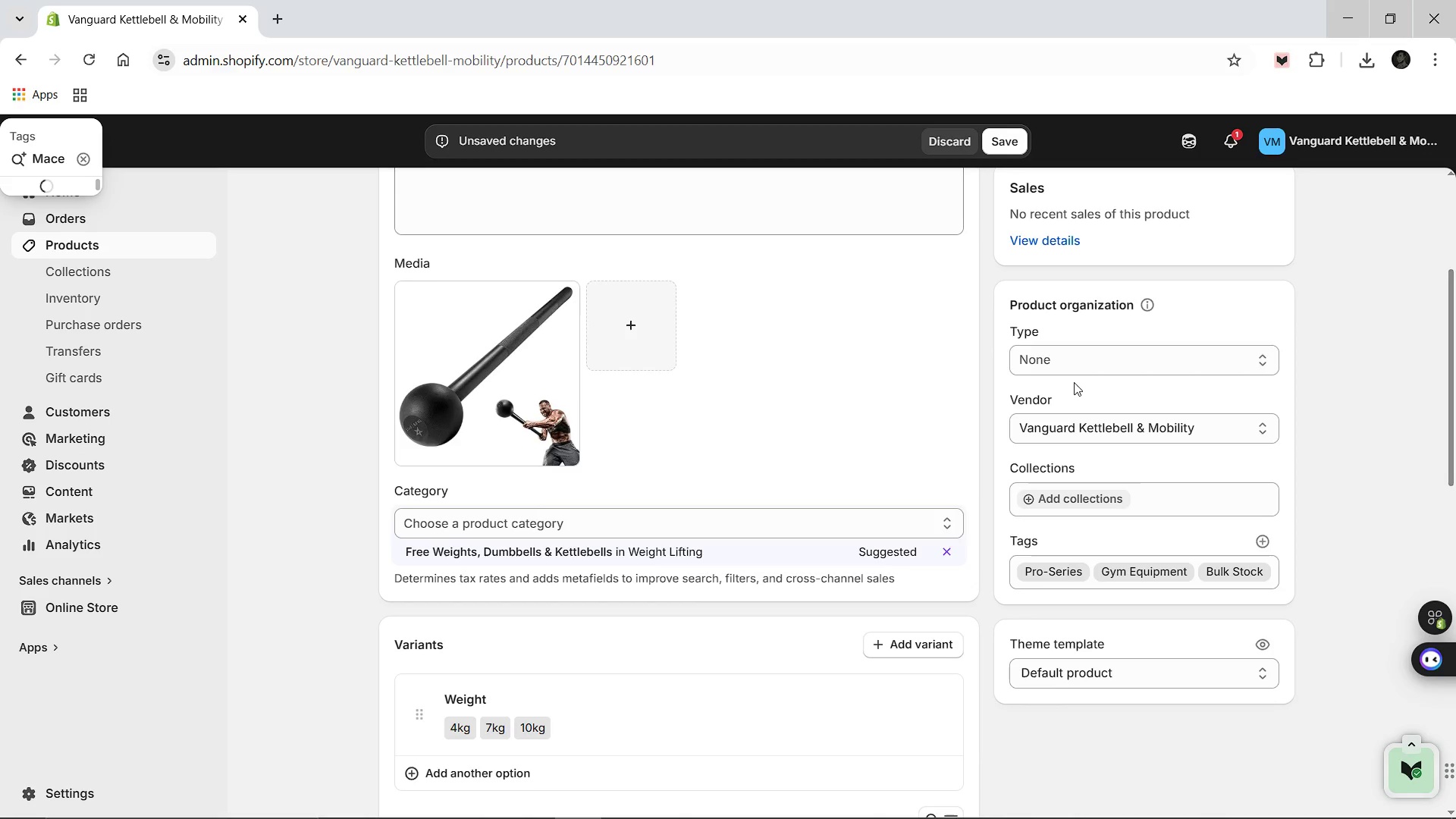 
key(Enter)
 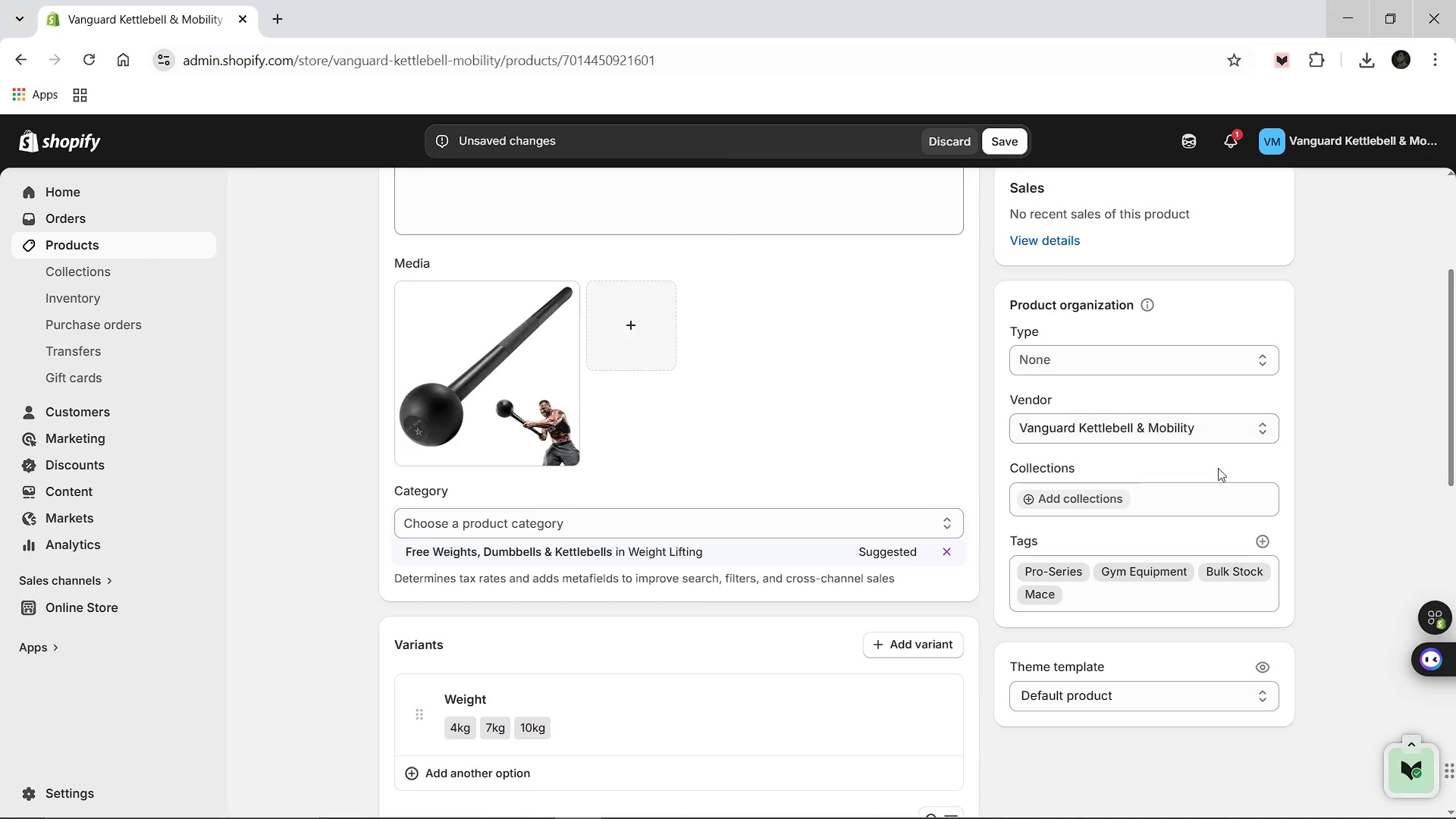 
left_click([1267, 538])
 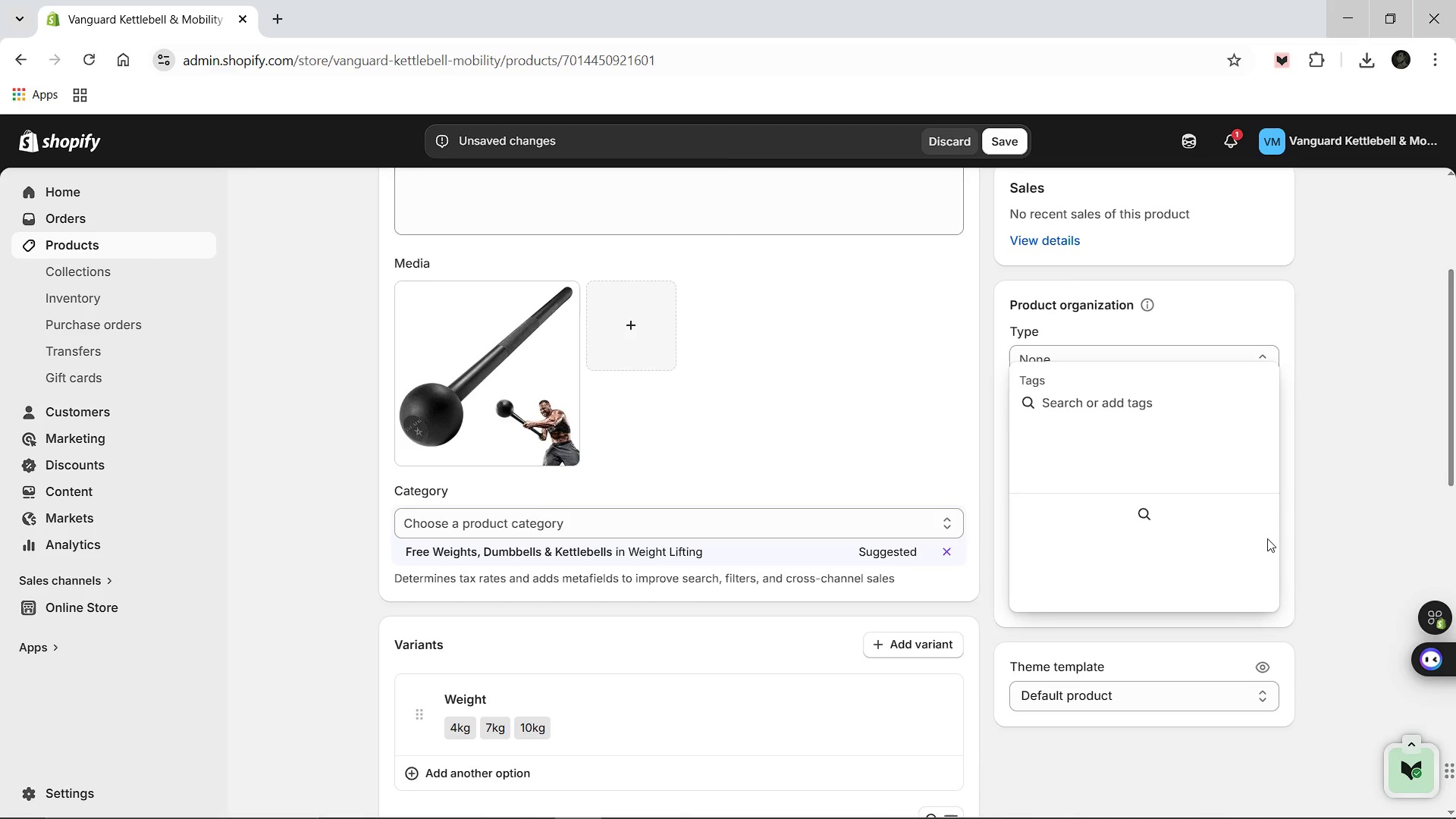 
type(O=)
key(Backspace)
key(Backspace)
key(Backspace)
type(Mobility)
 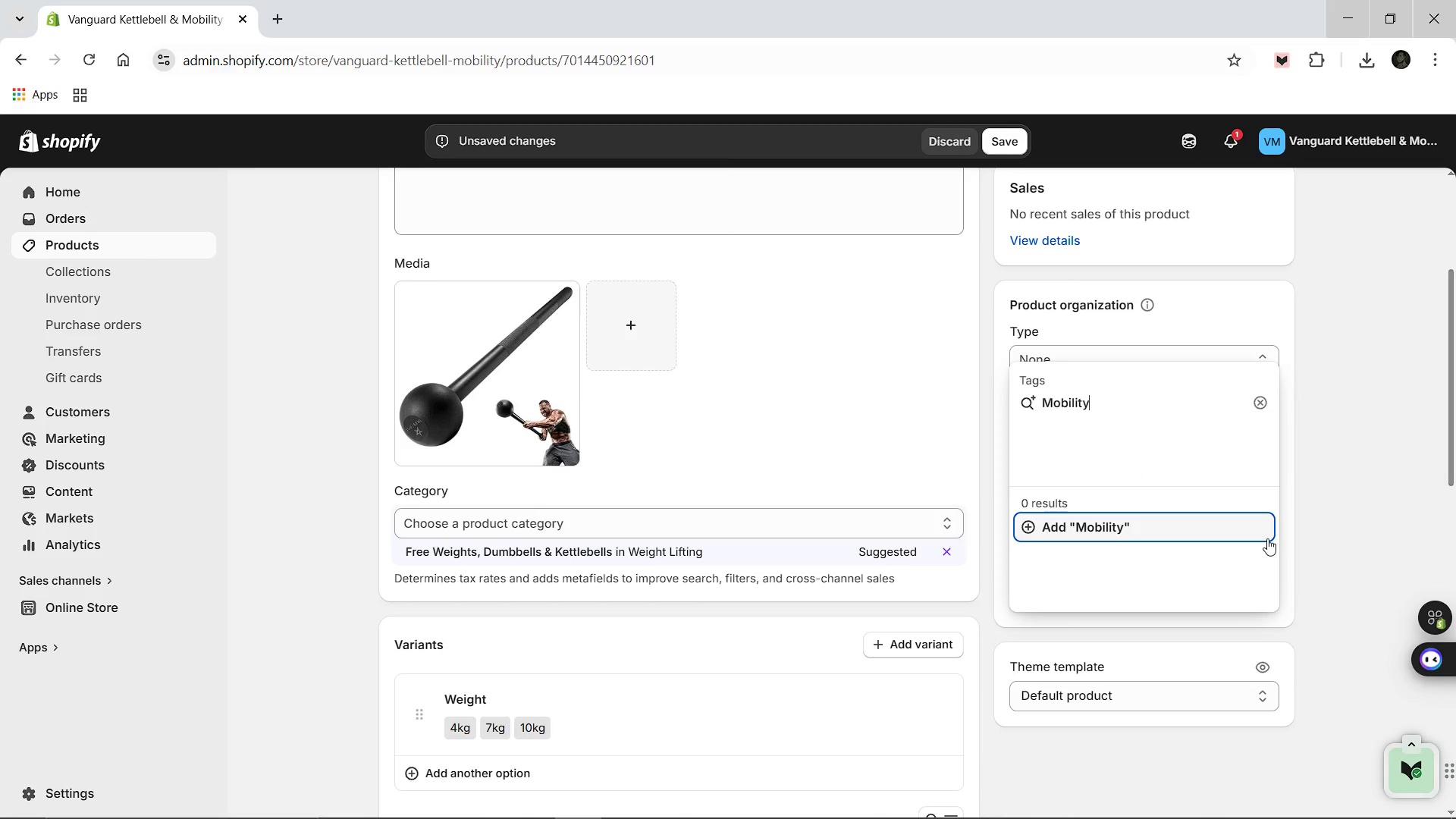 
 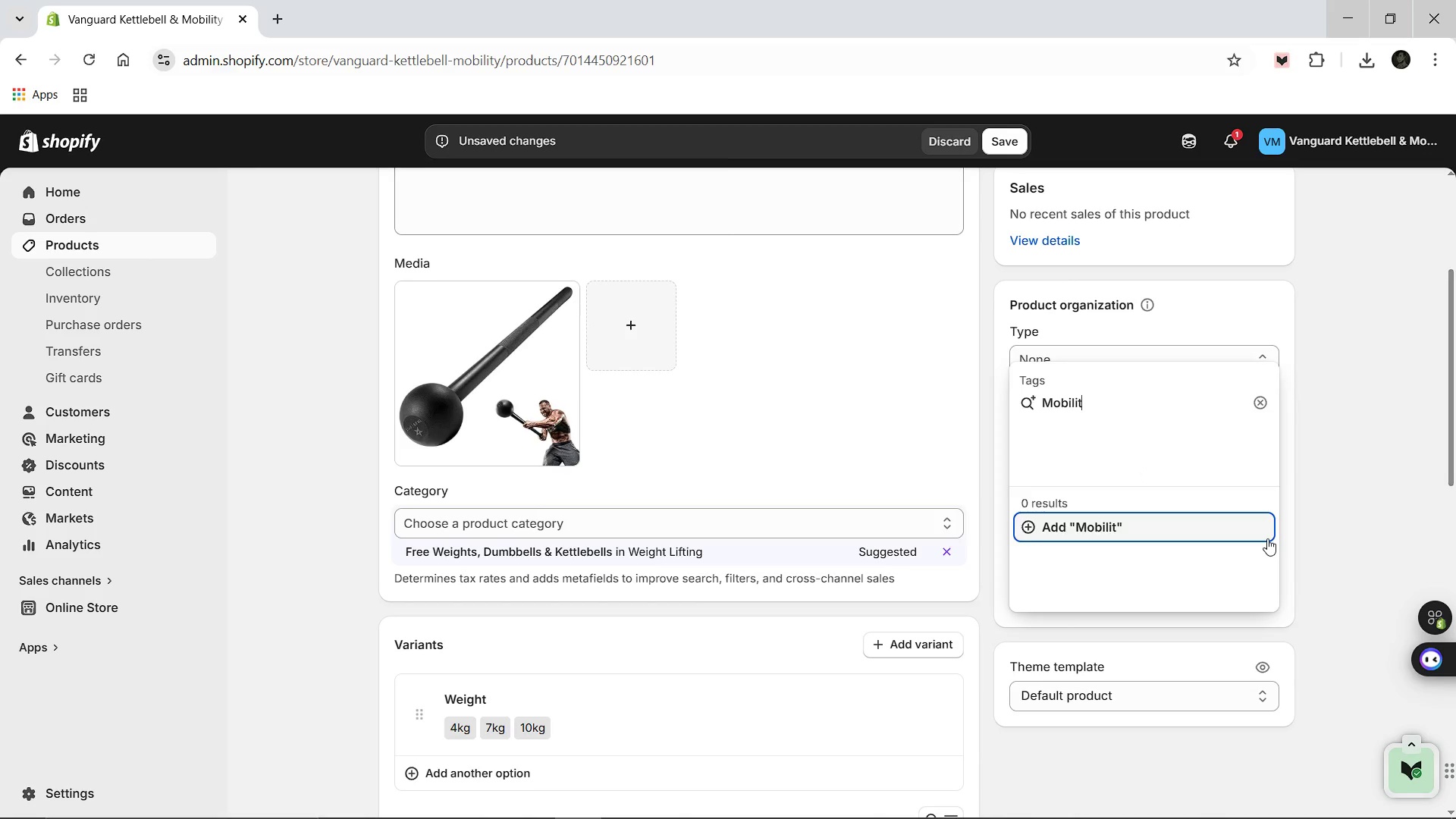 
key(Enter)
 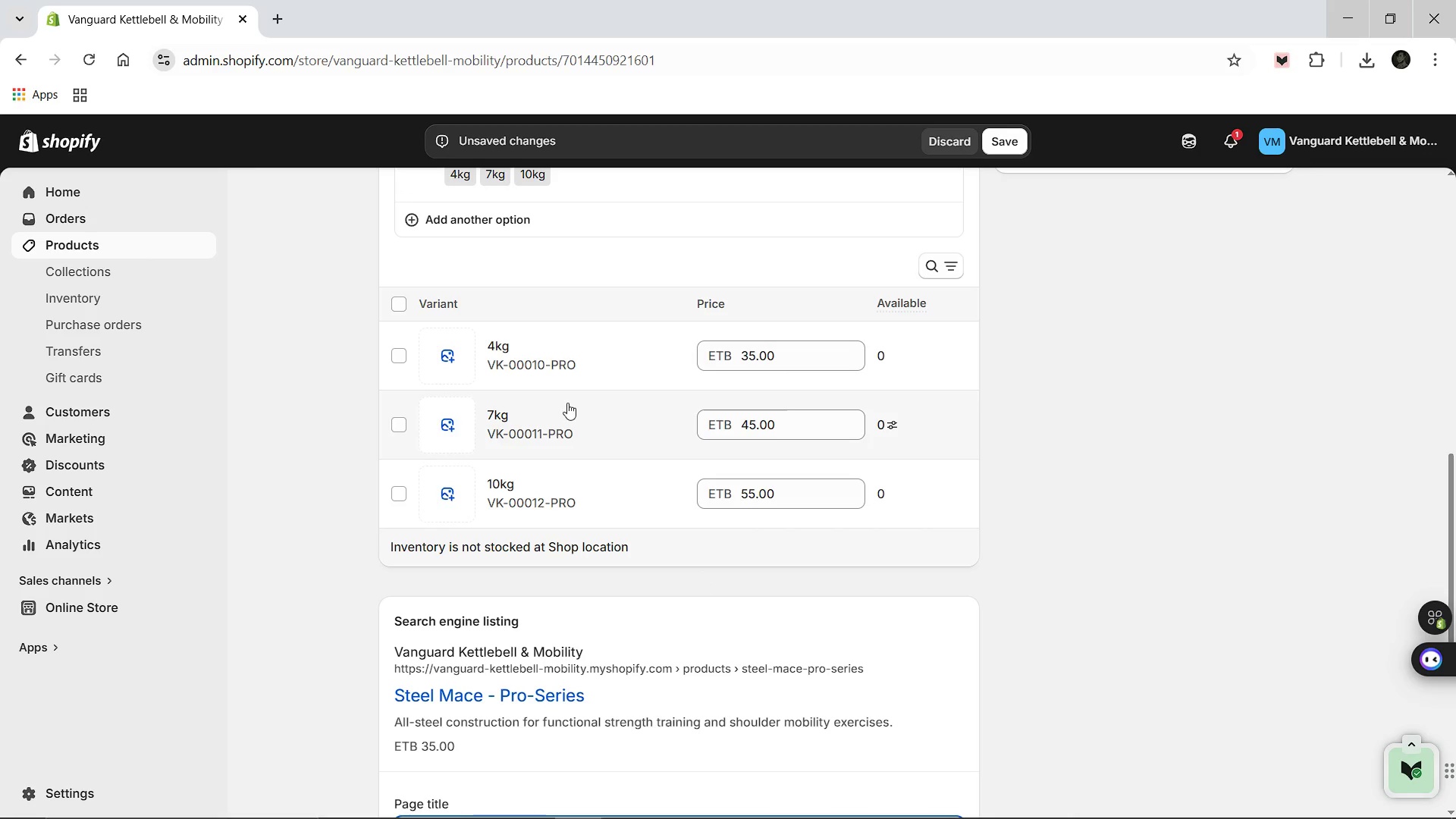 
wait(23.47)
 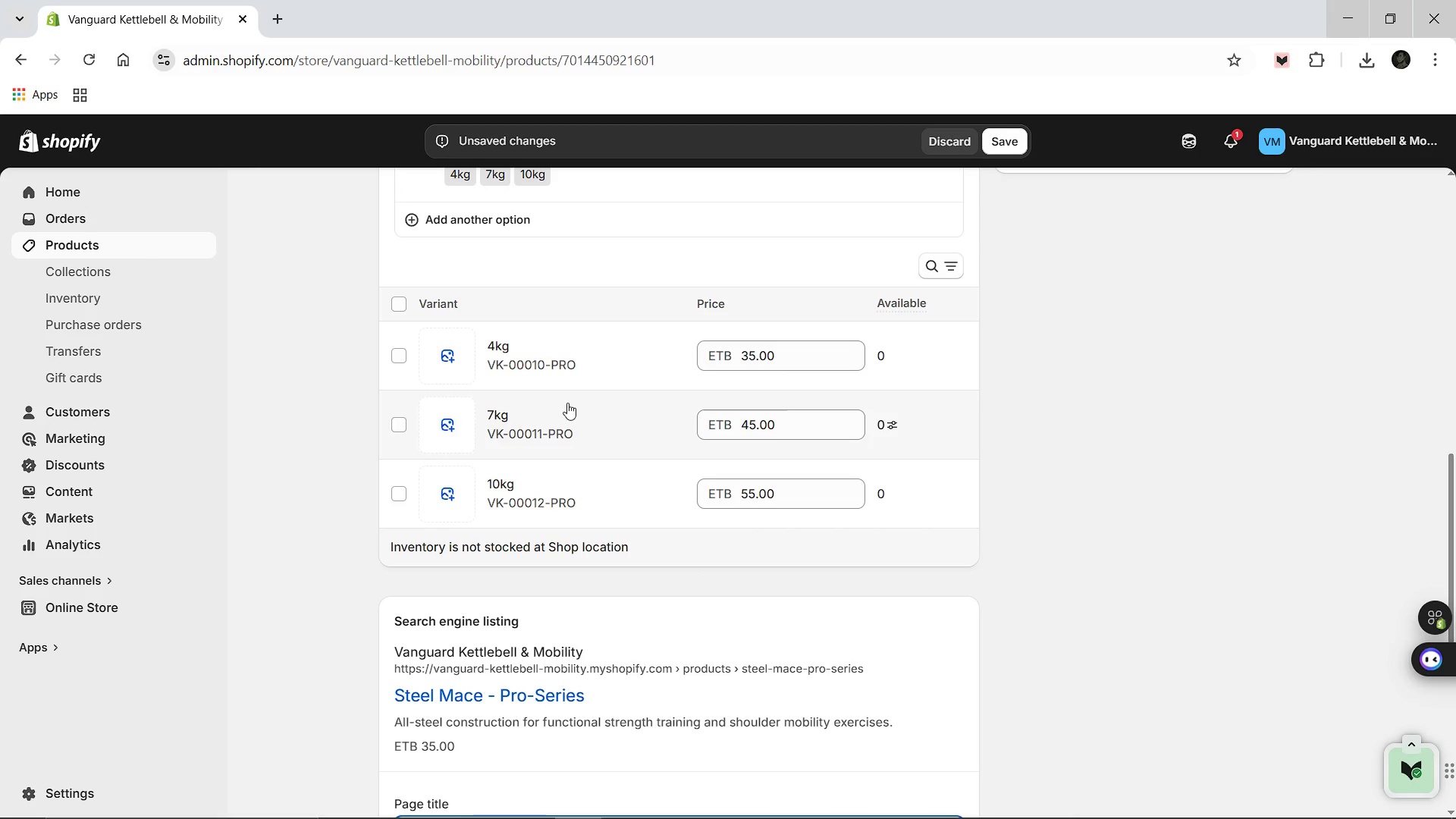 
left_click([505, 345])
 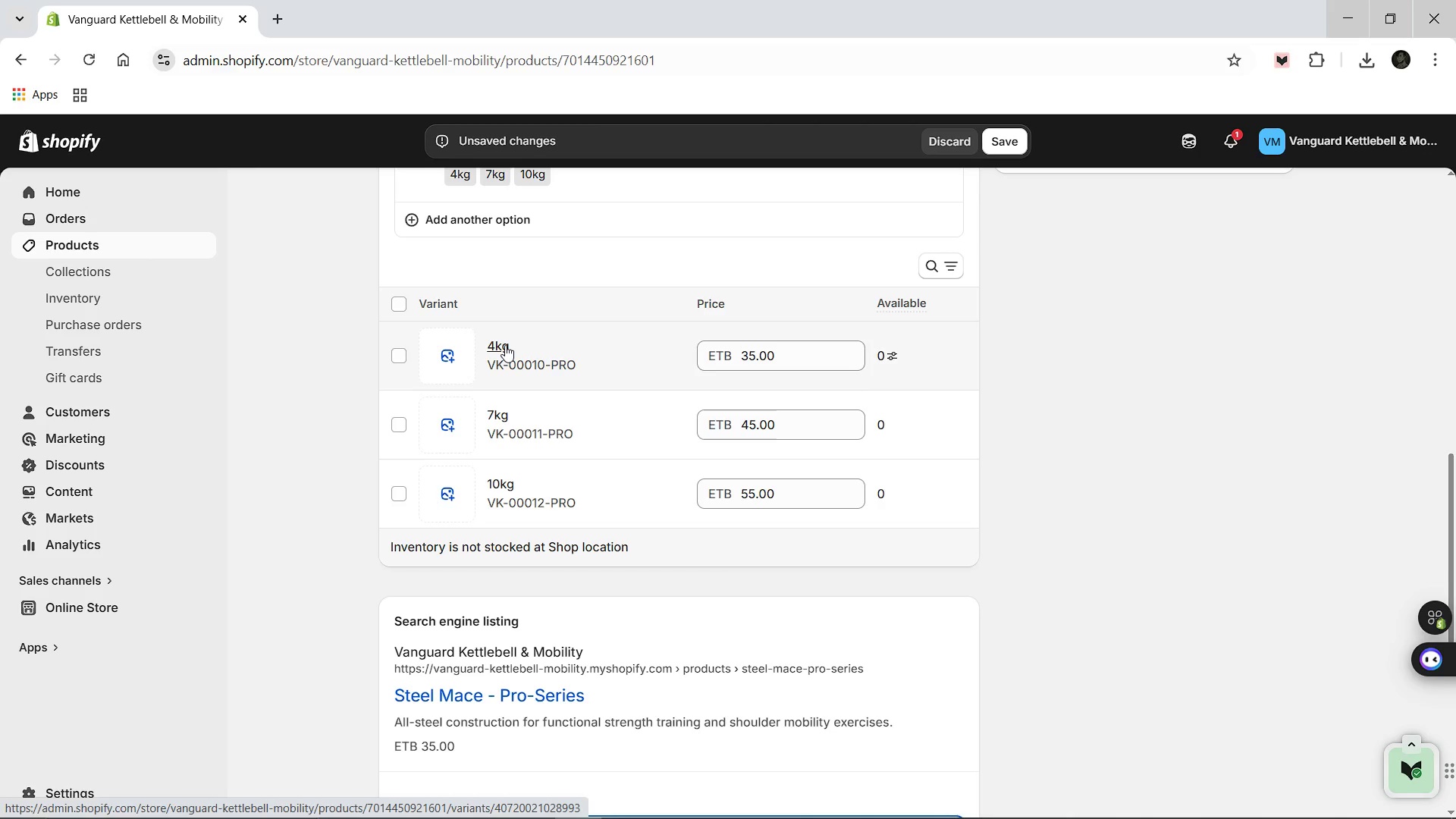 
wait(21.34)
 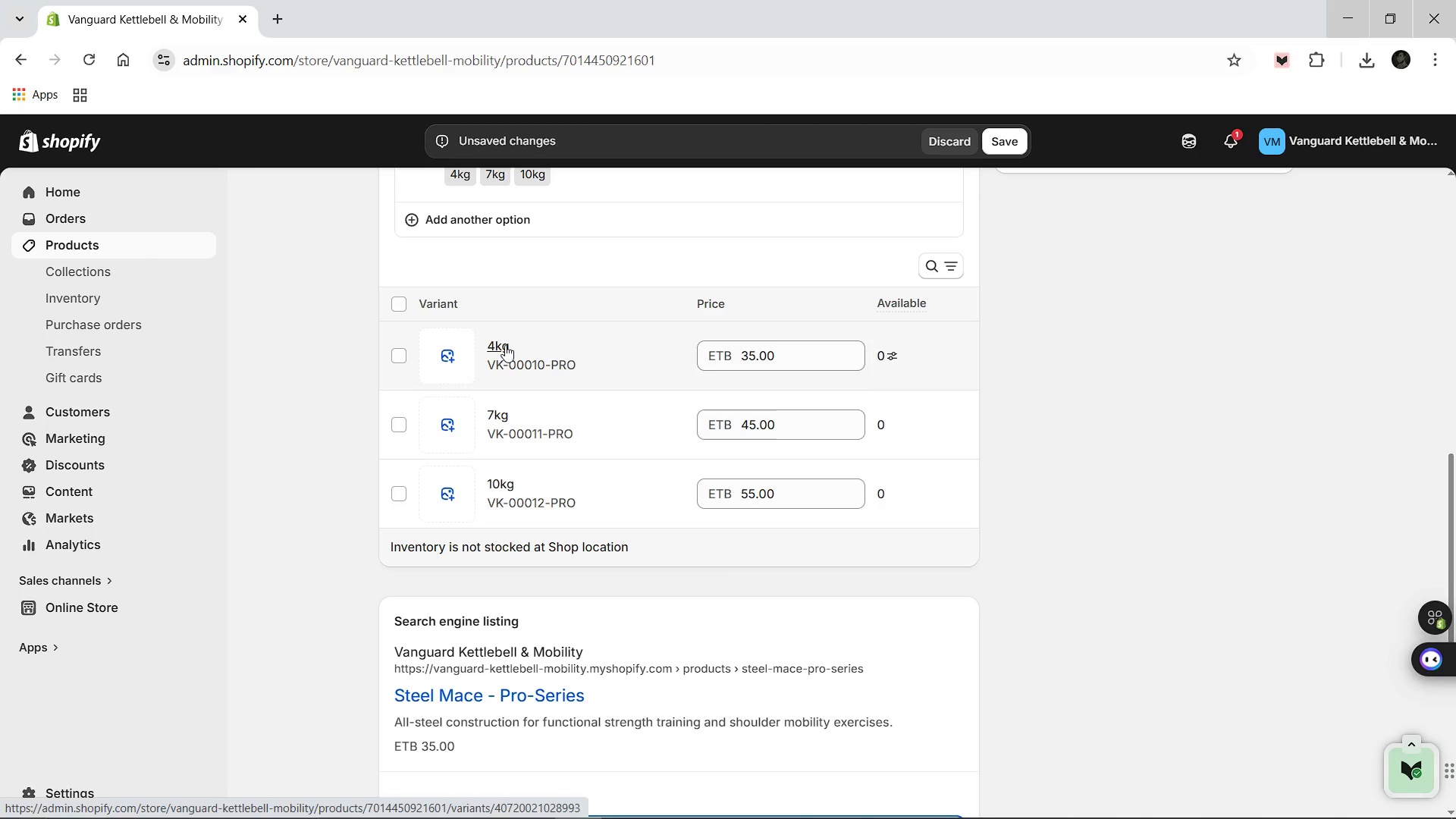 
left_click([505, 345])
 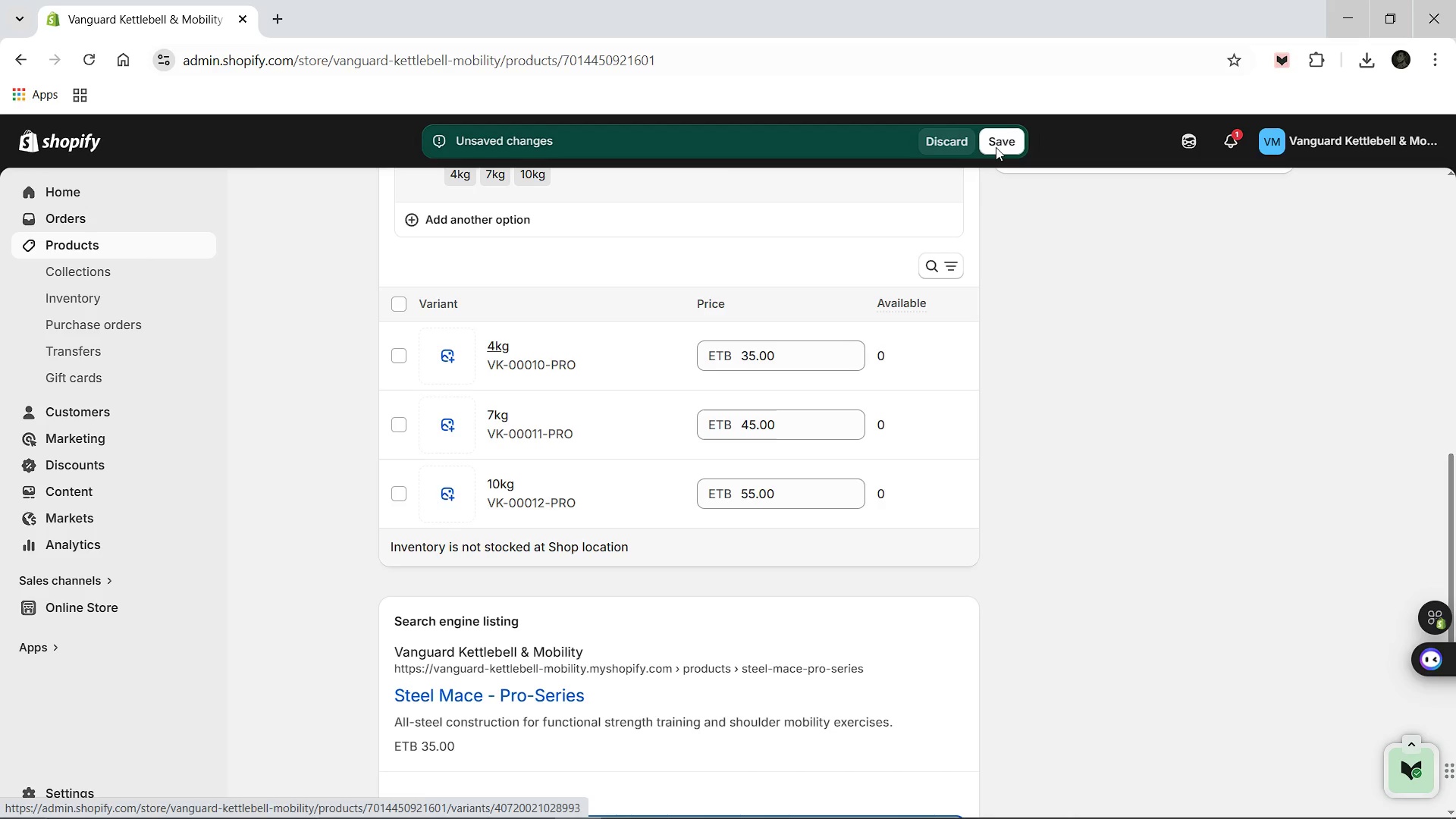 
left_click([1018, 138])
 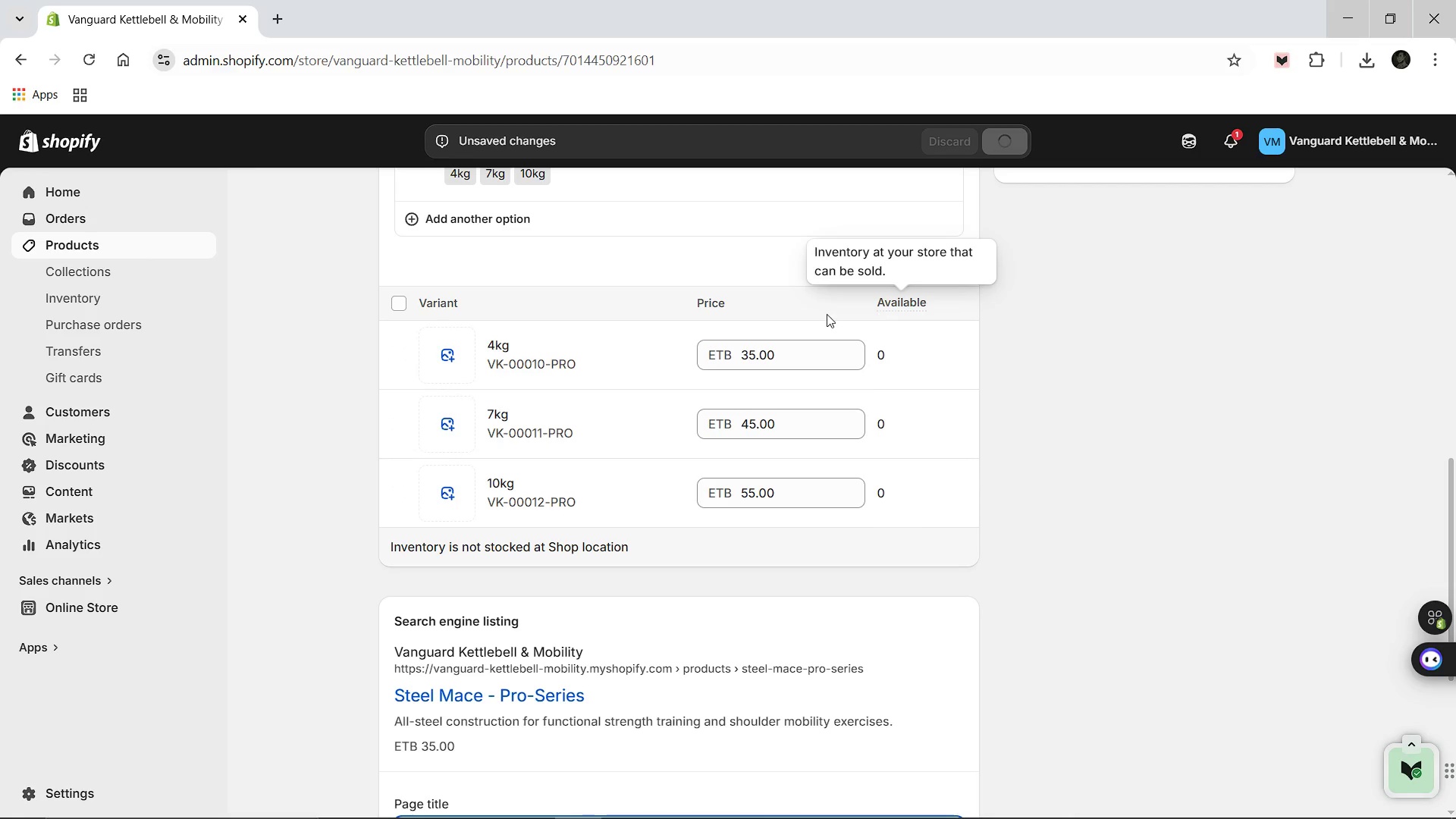 
wait(6.55)
 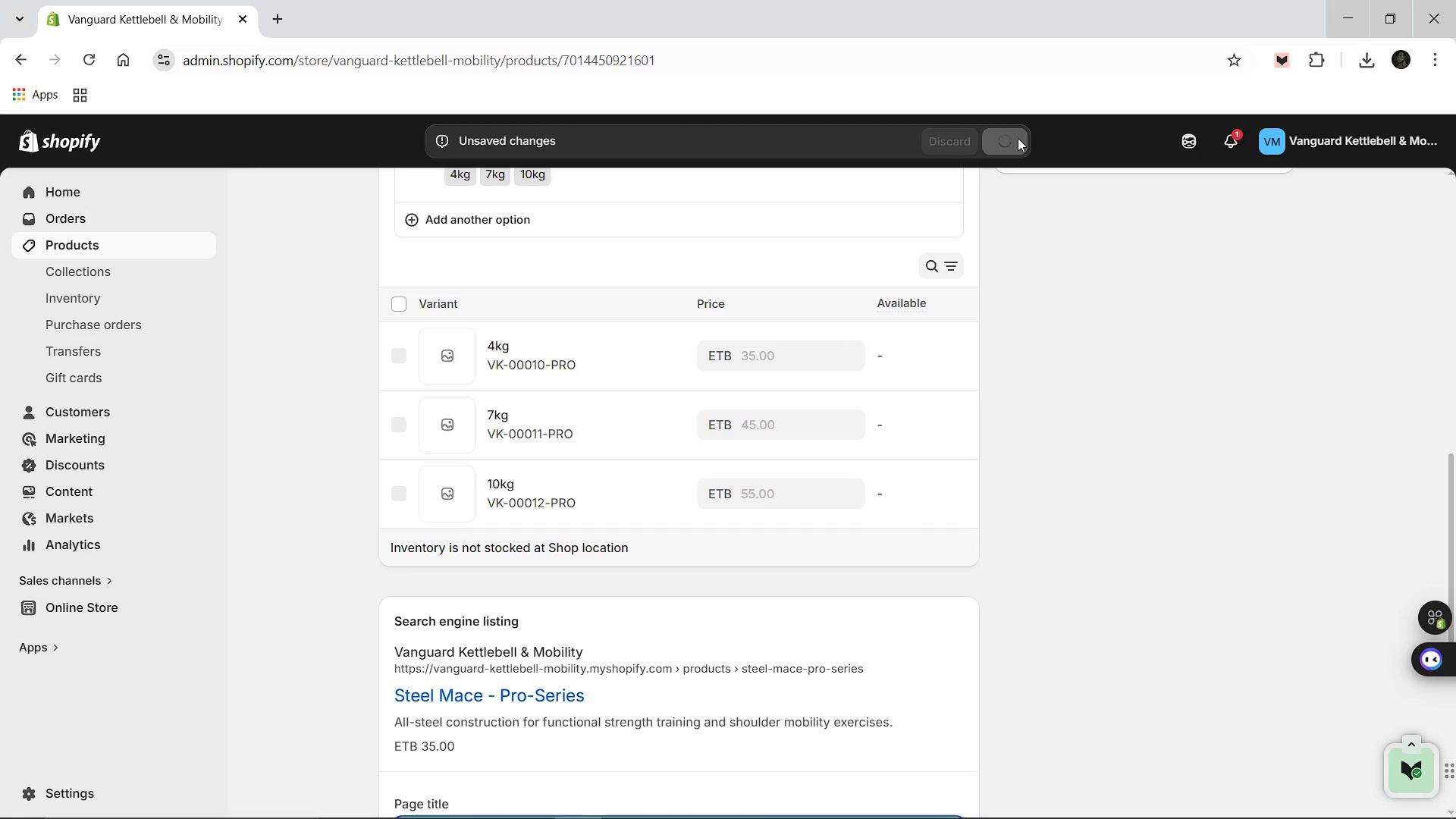 
left_click([498, 344])
 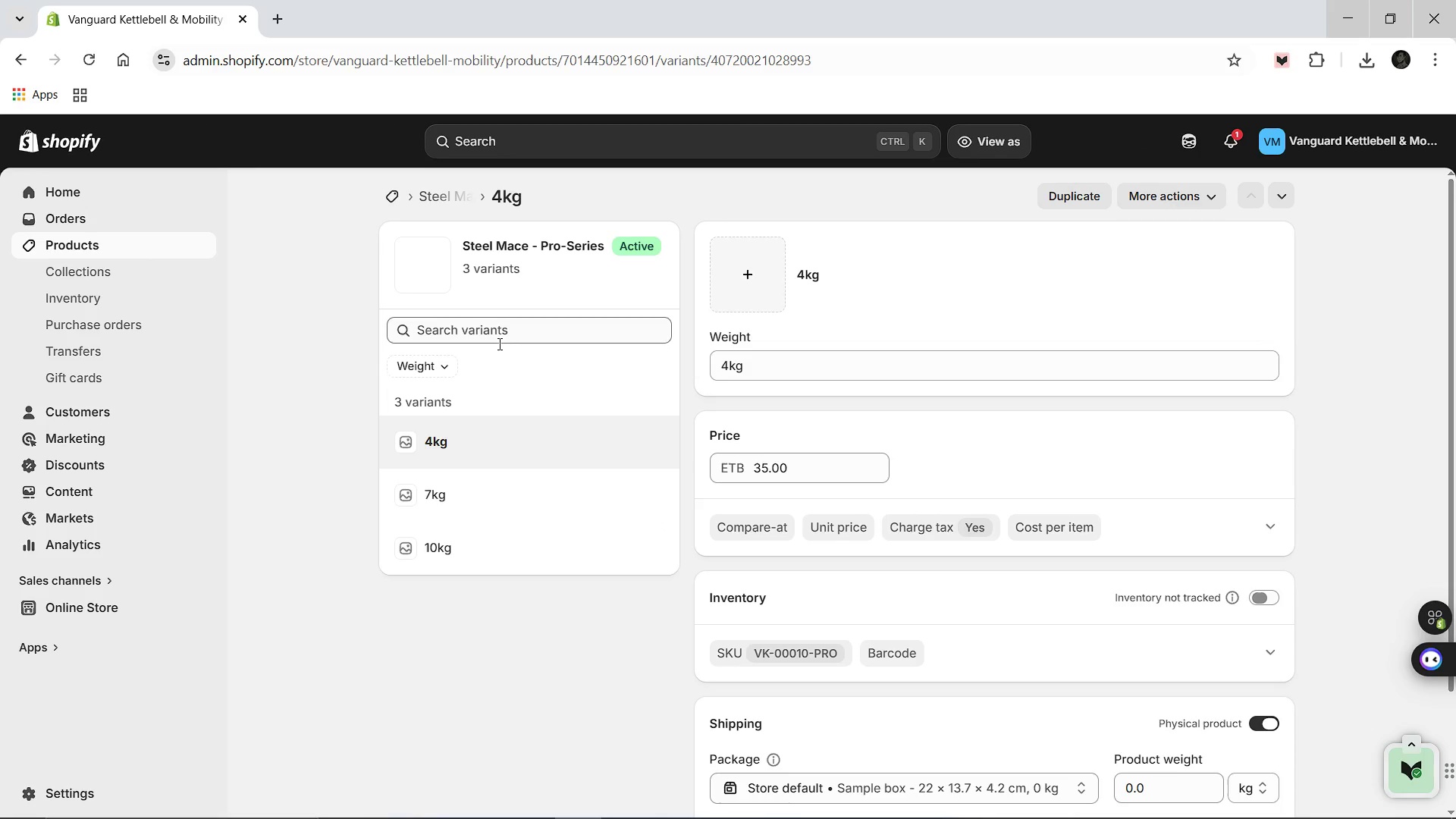 
wait(10.06)
 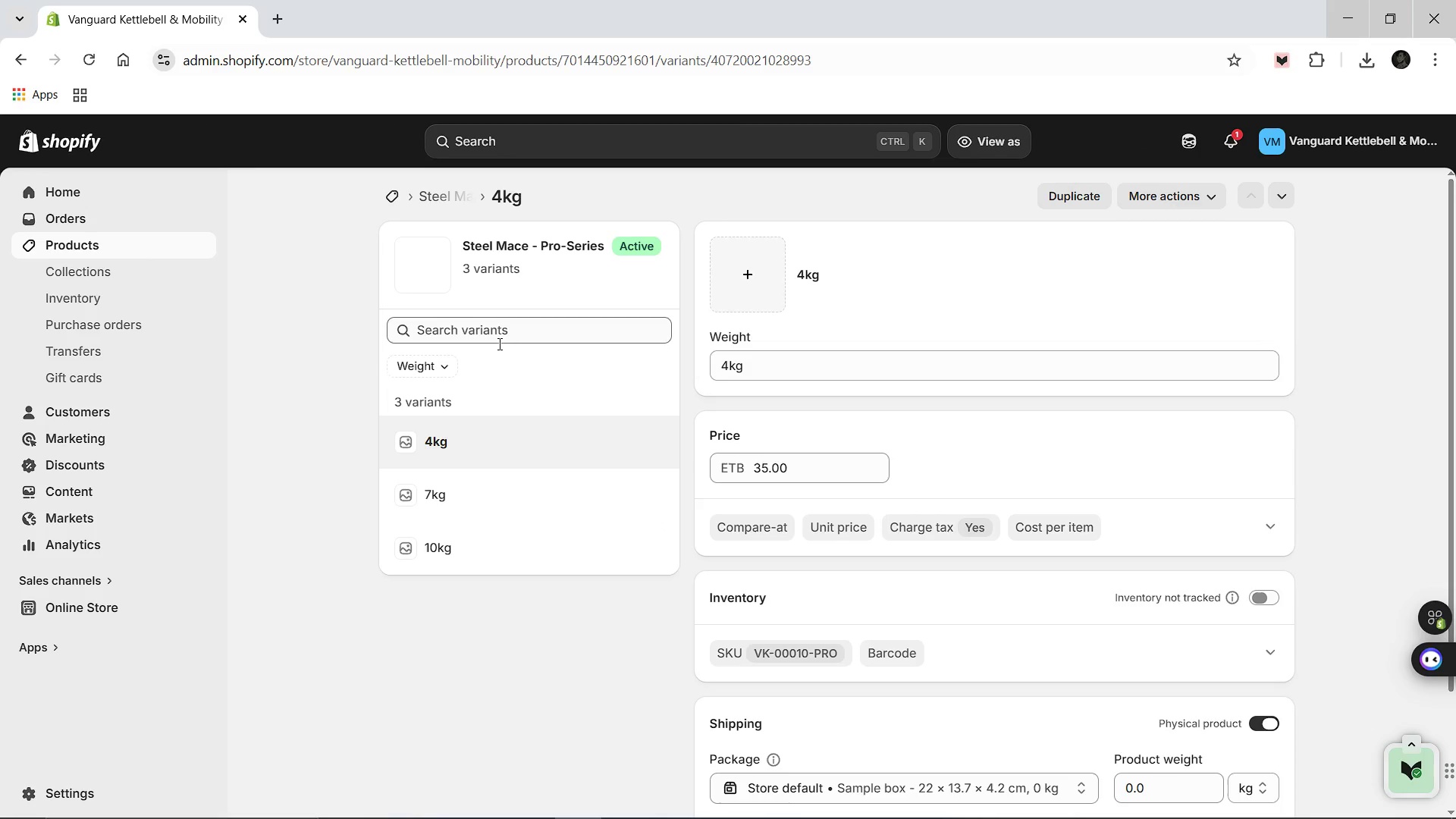 
left_click([1252, 496])
 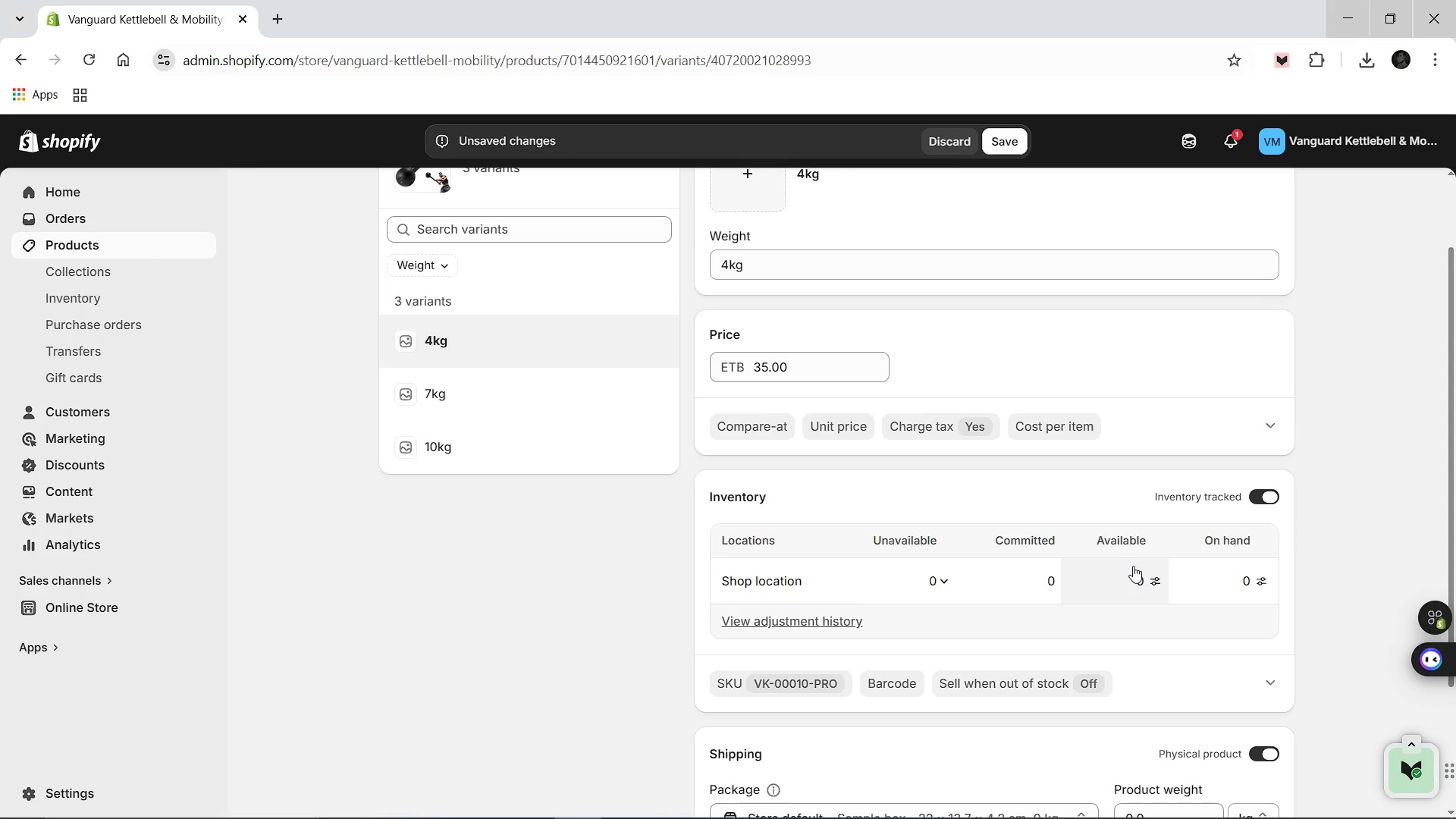 
left_click([1133, 566])
 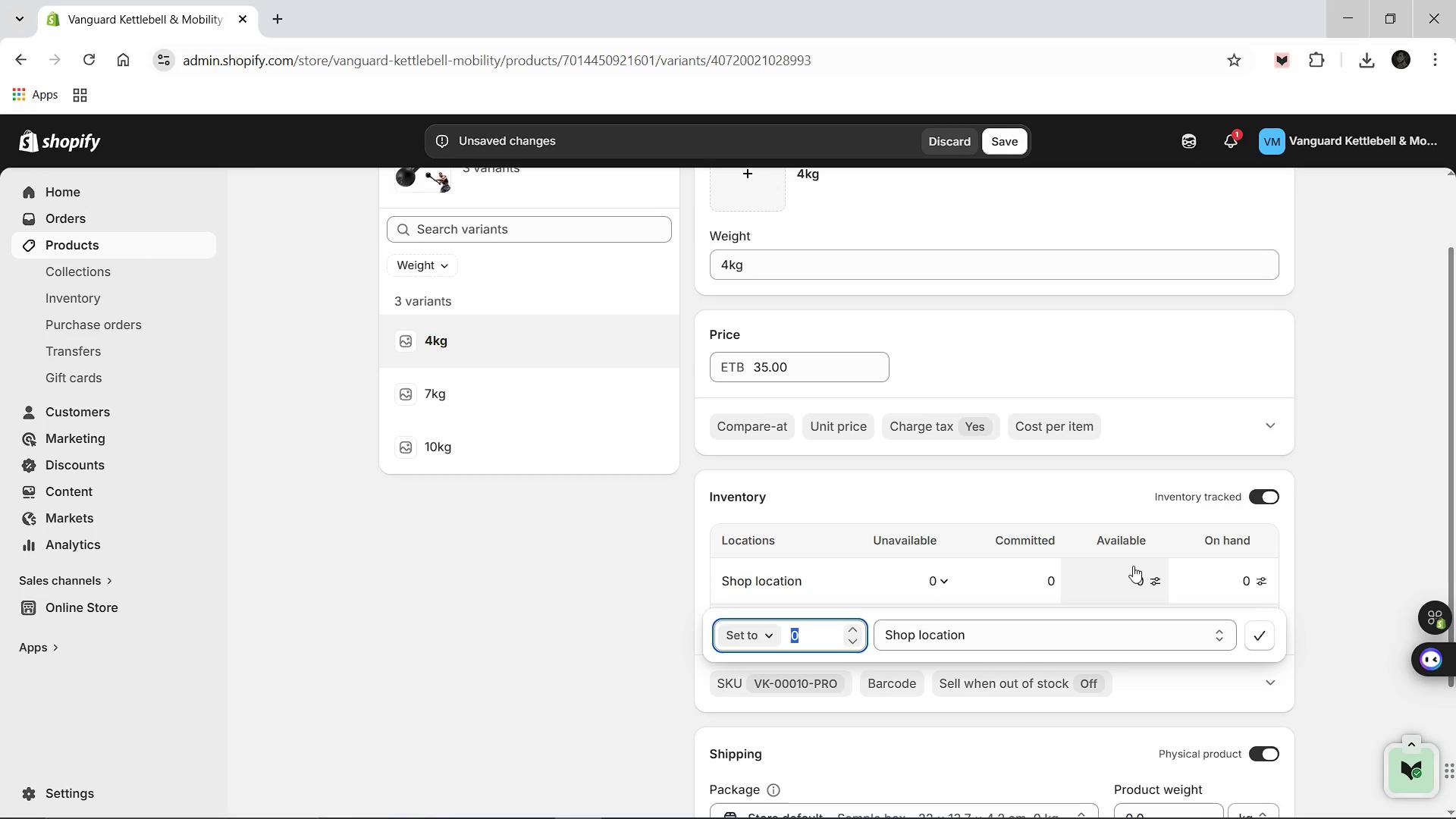 
type(20)
 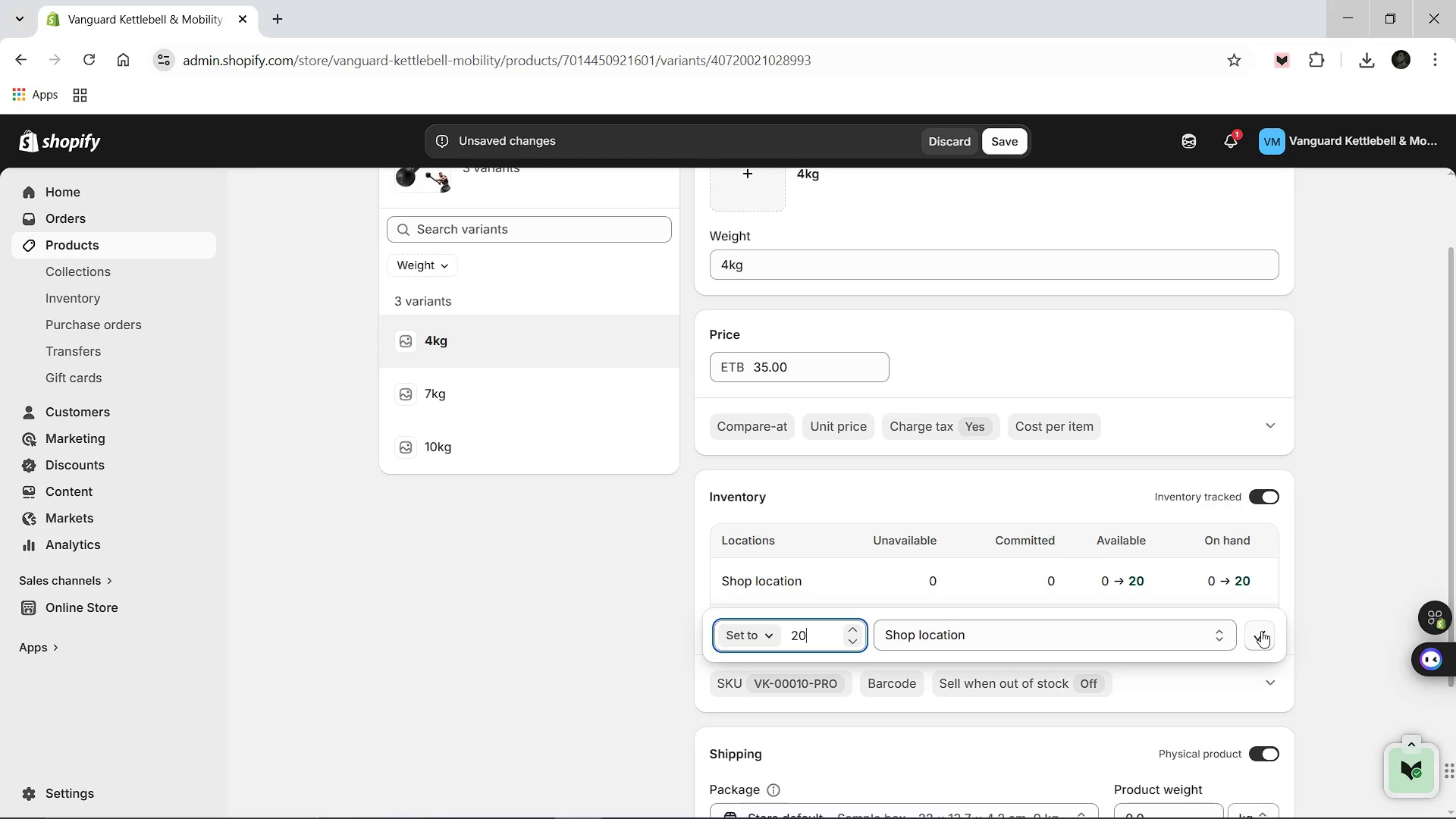 
left_click([1261, 631])
 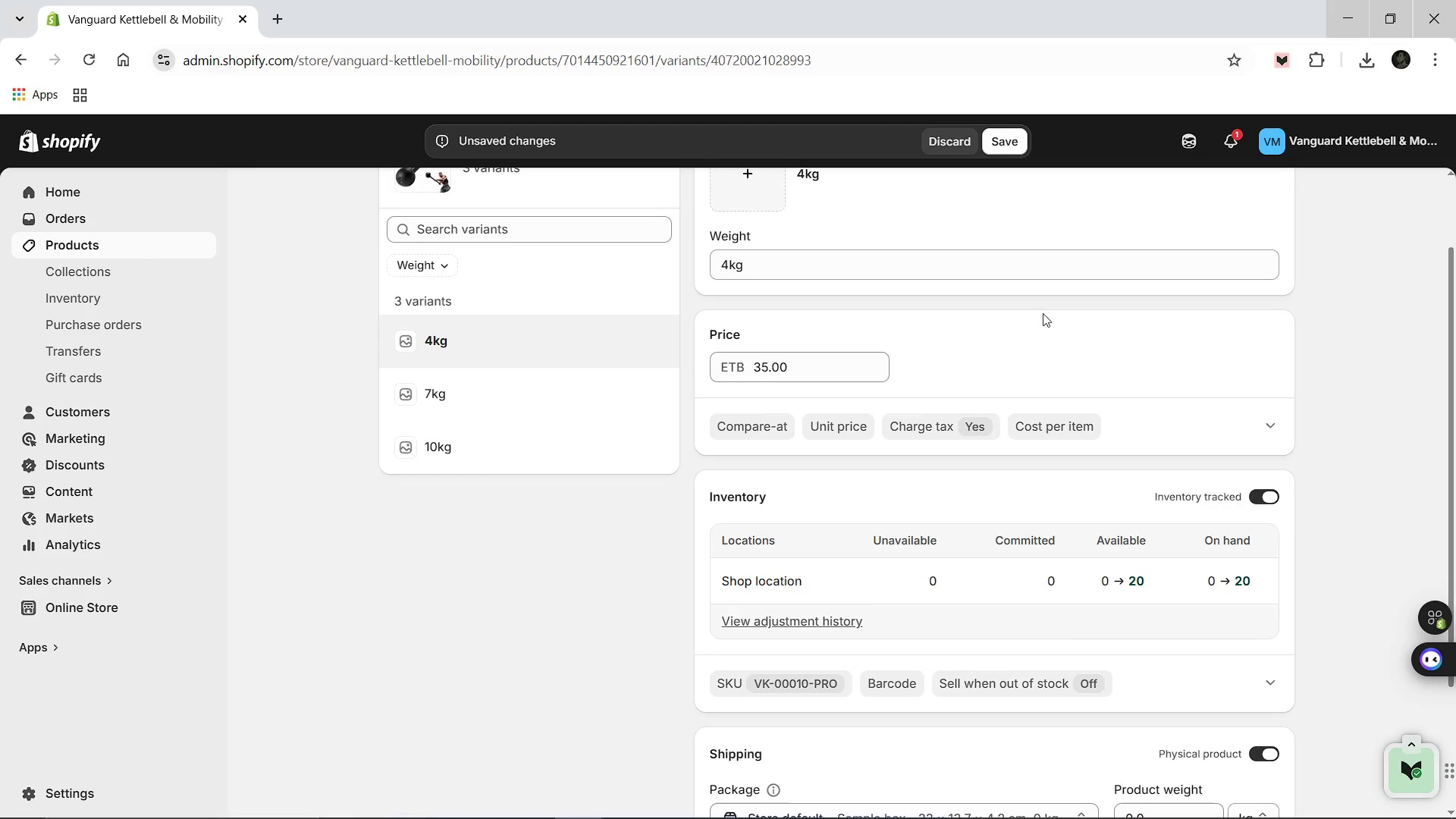 
wait(5.02)
 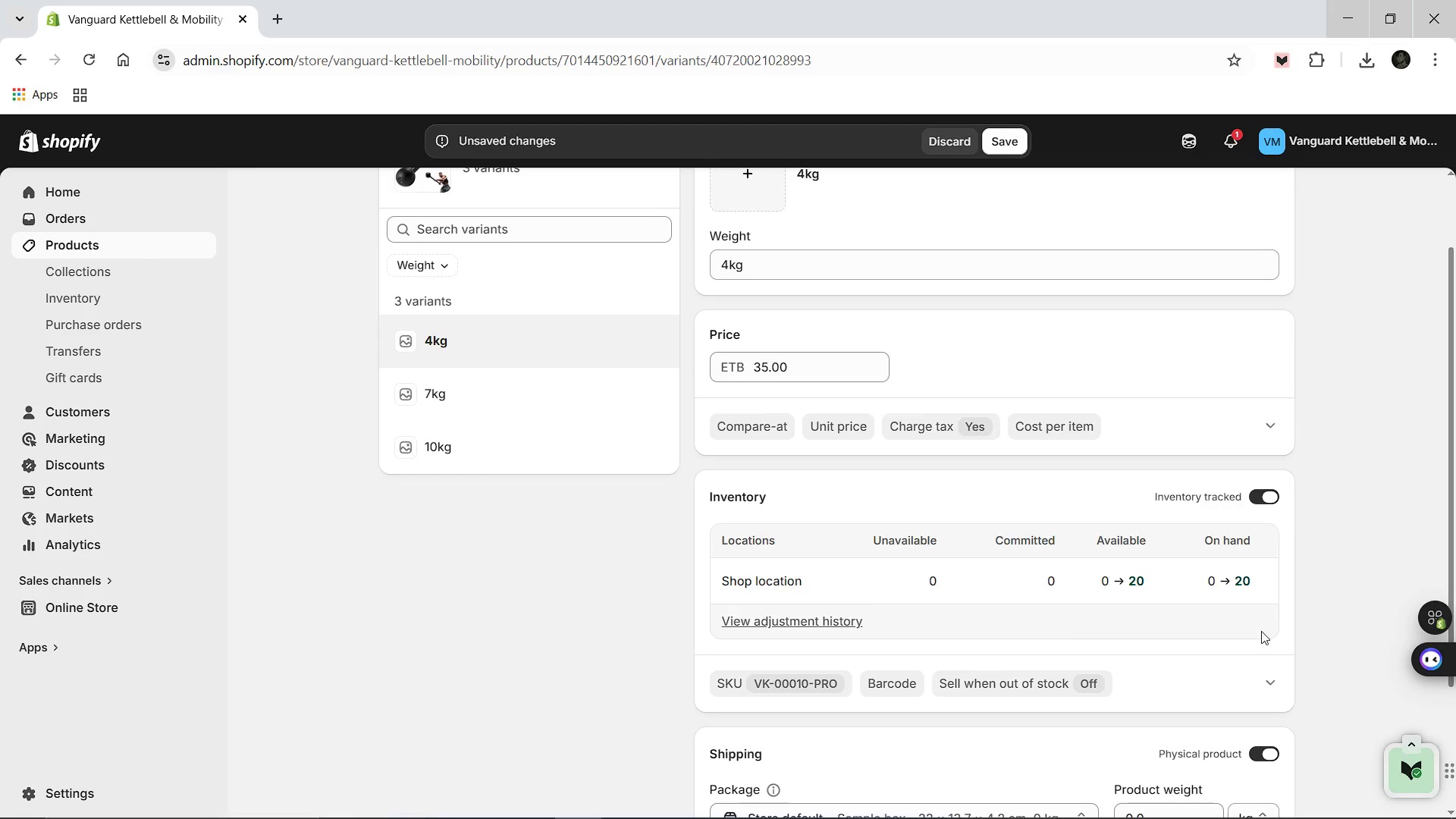 
left_click([1005, 140])
 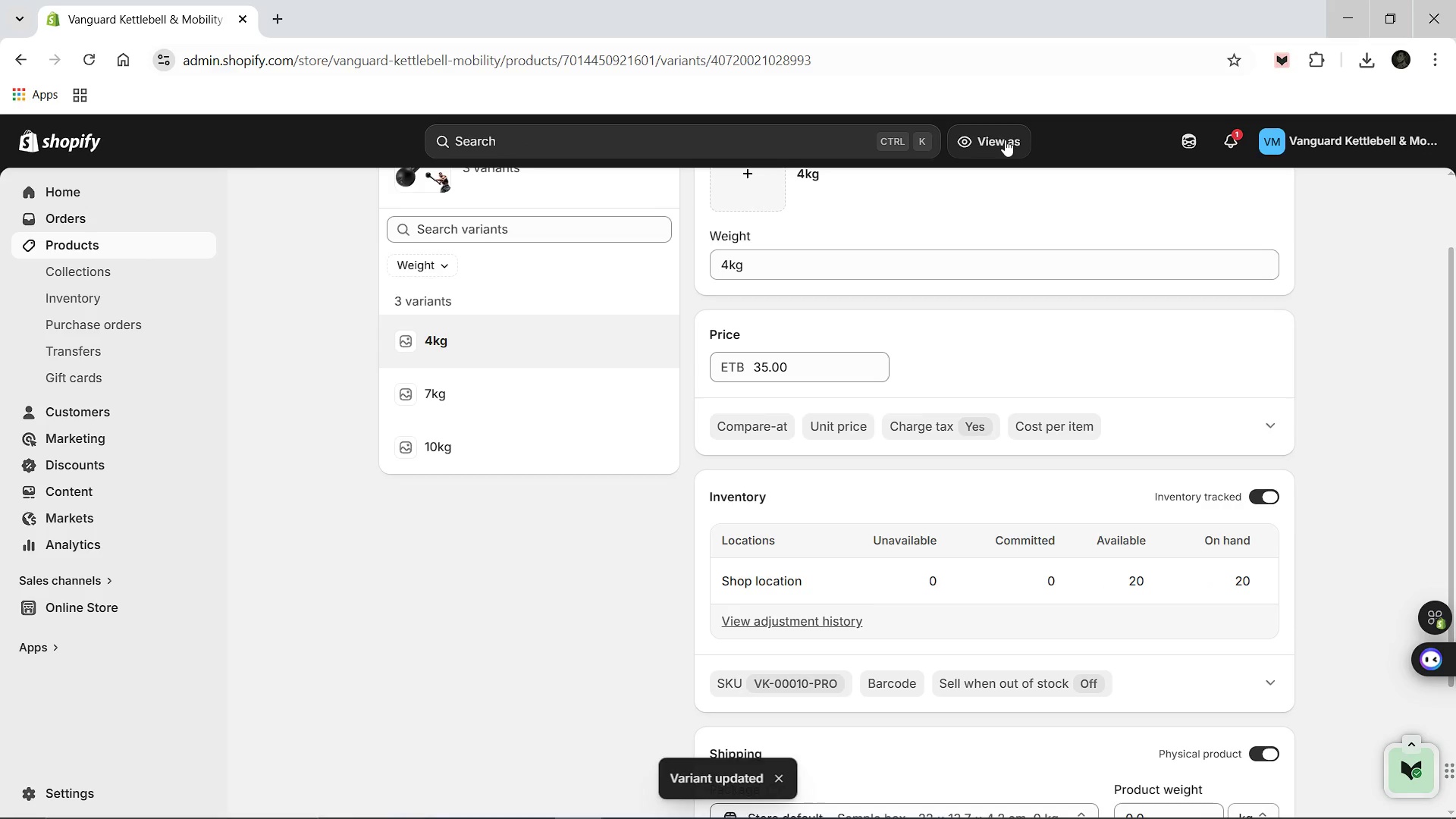 
wait(13.59)
 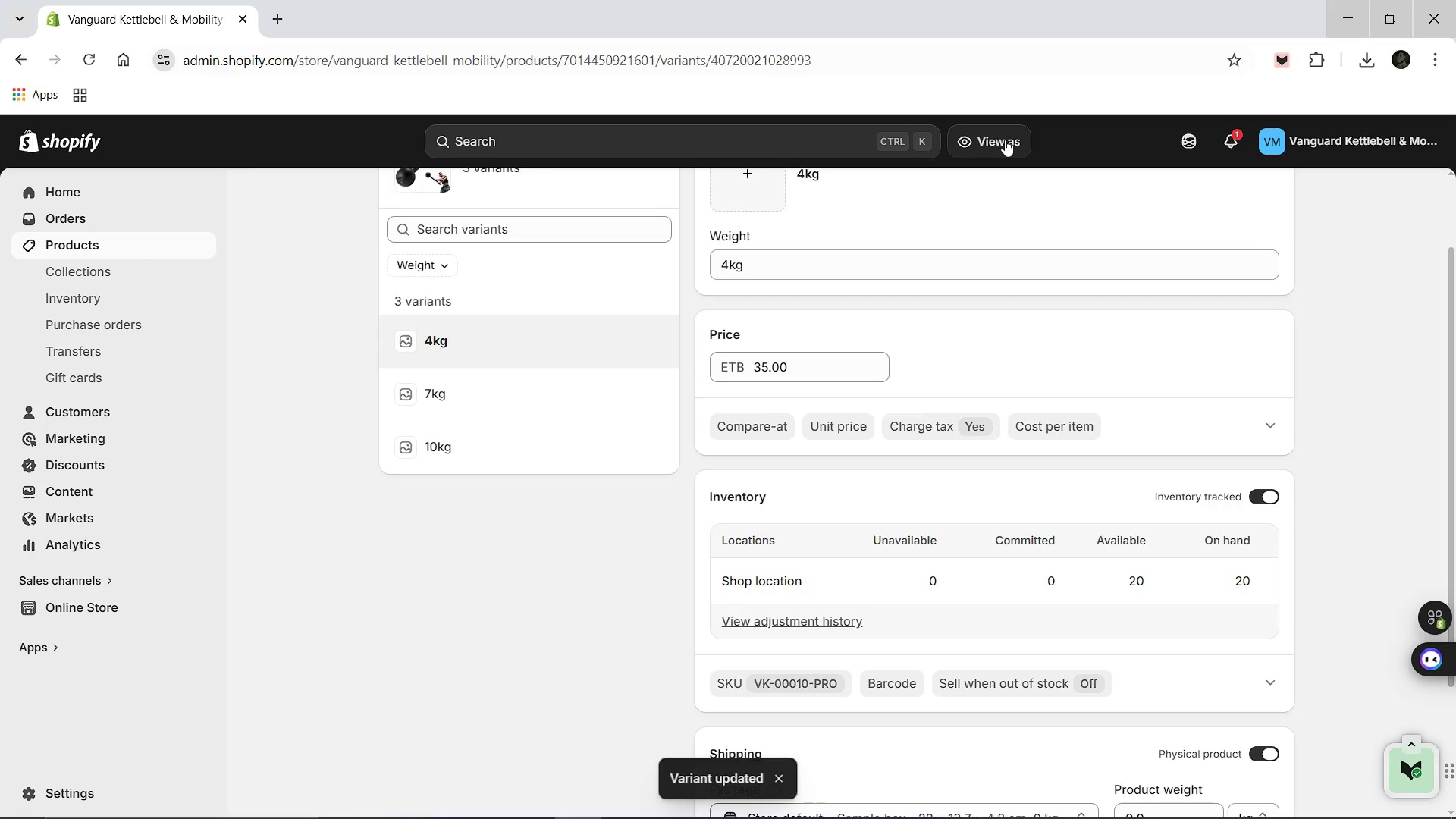 
left_click([445, 394])
 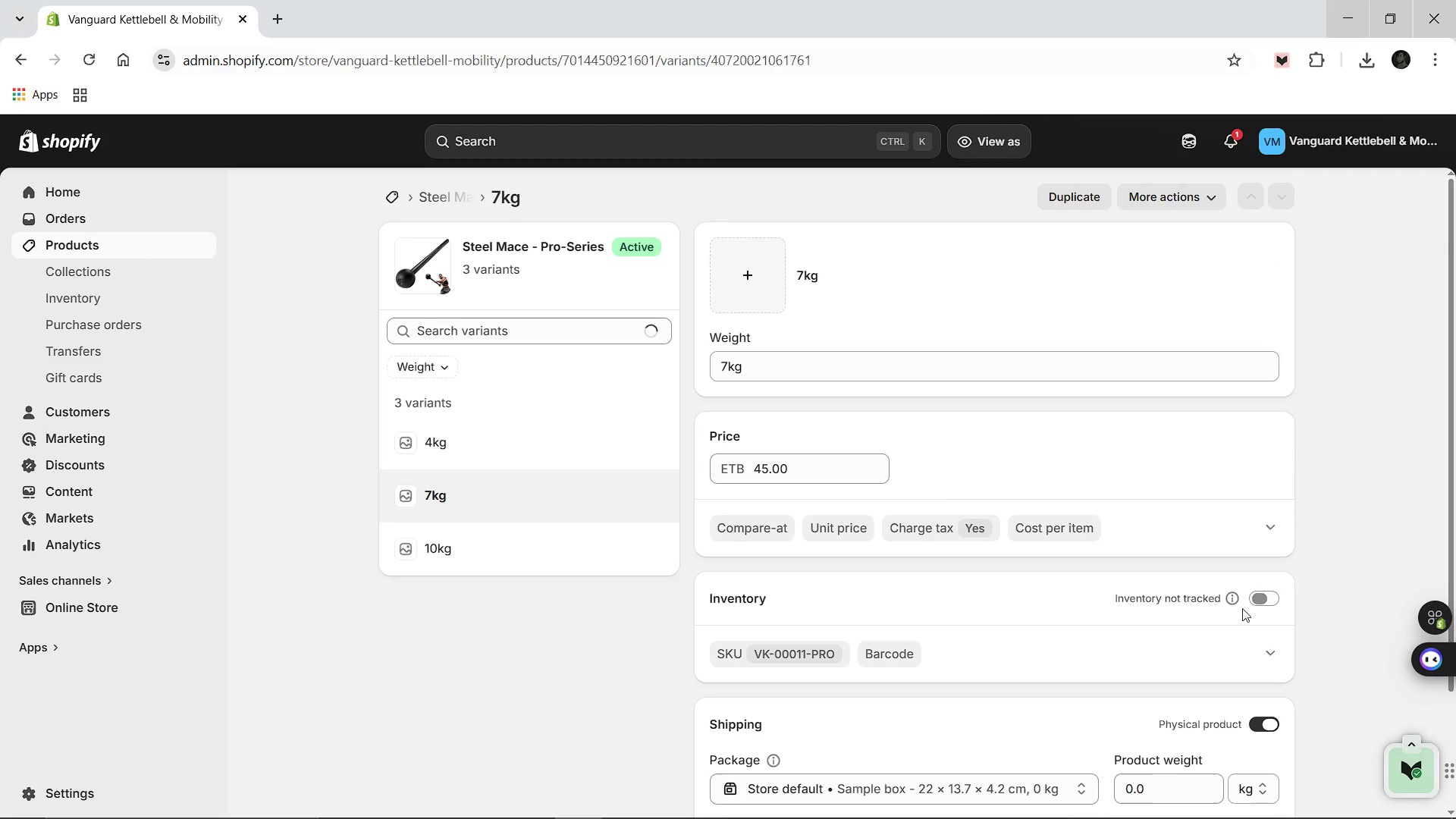 
left_click([1257, 592])
 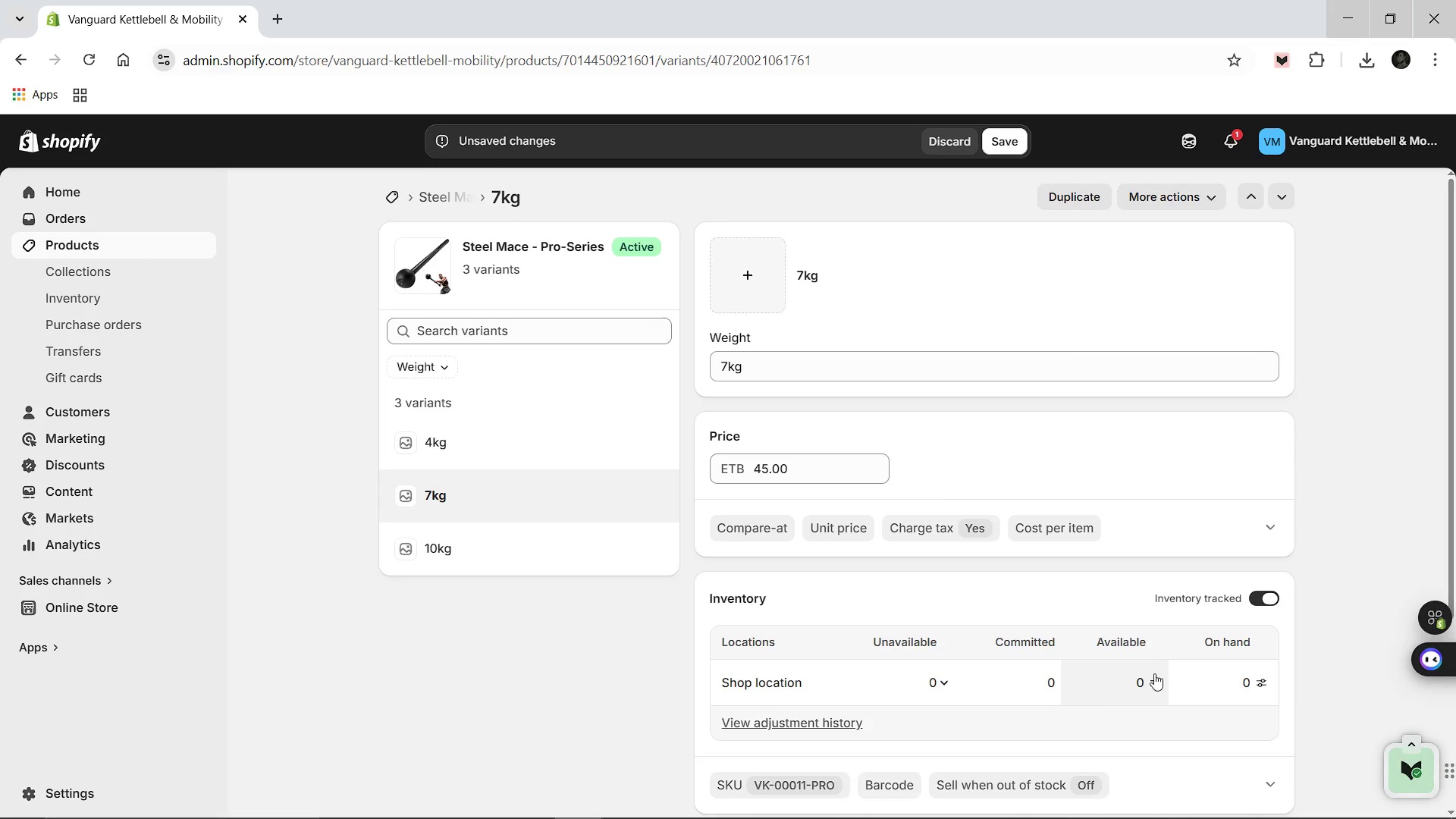 
left_click([1133, 682])
 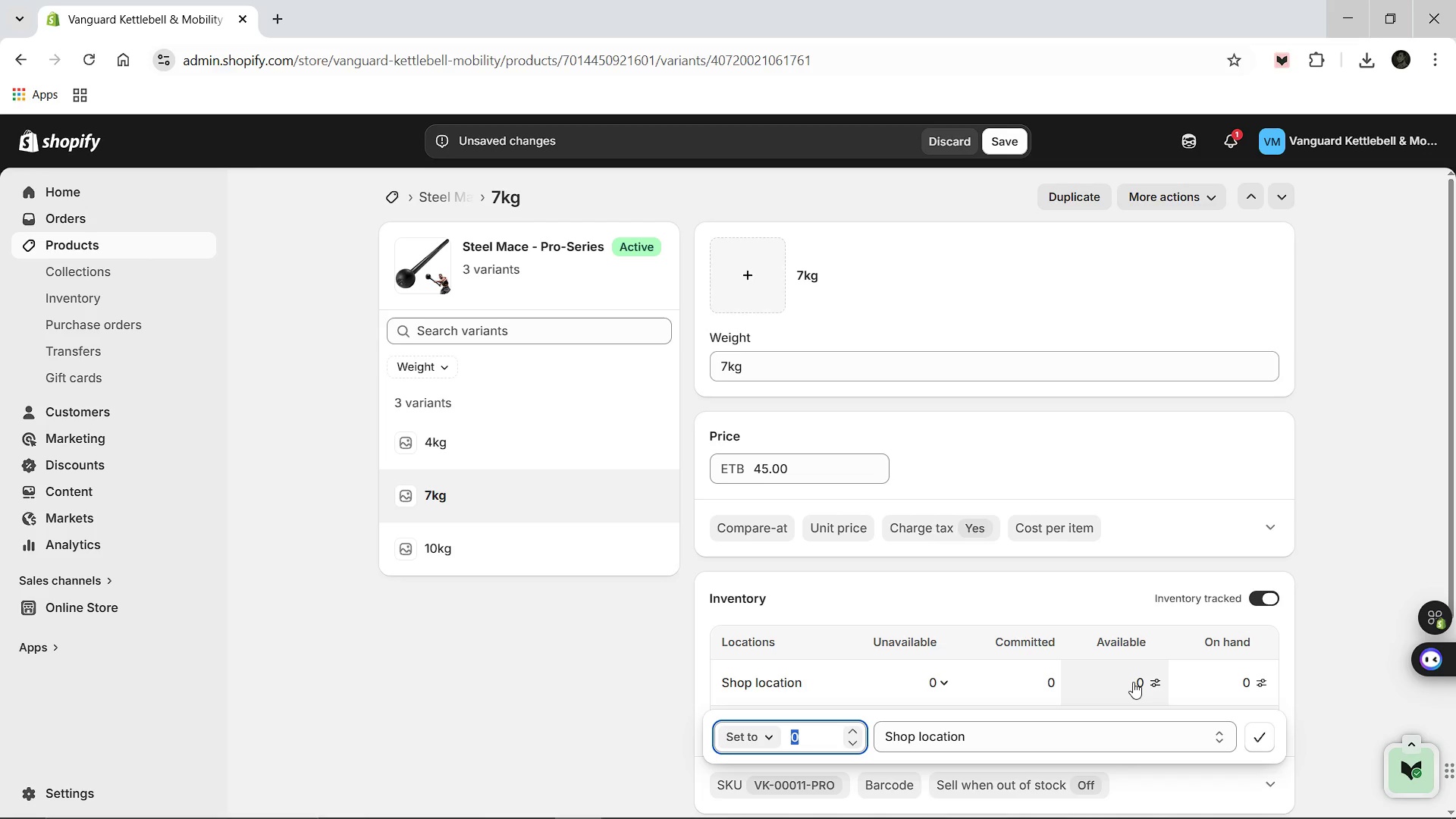 
type(18)
 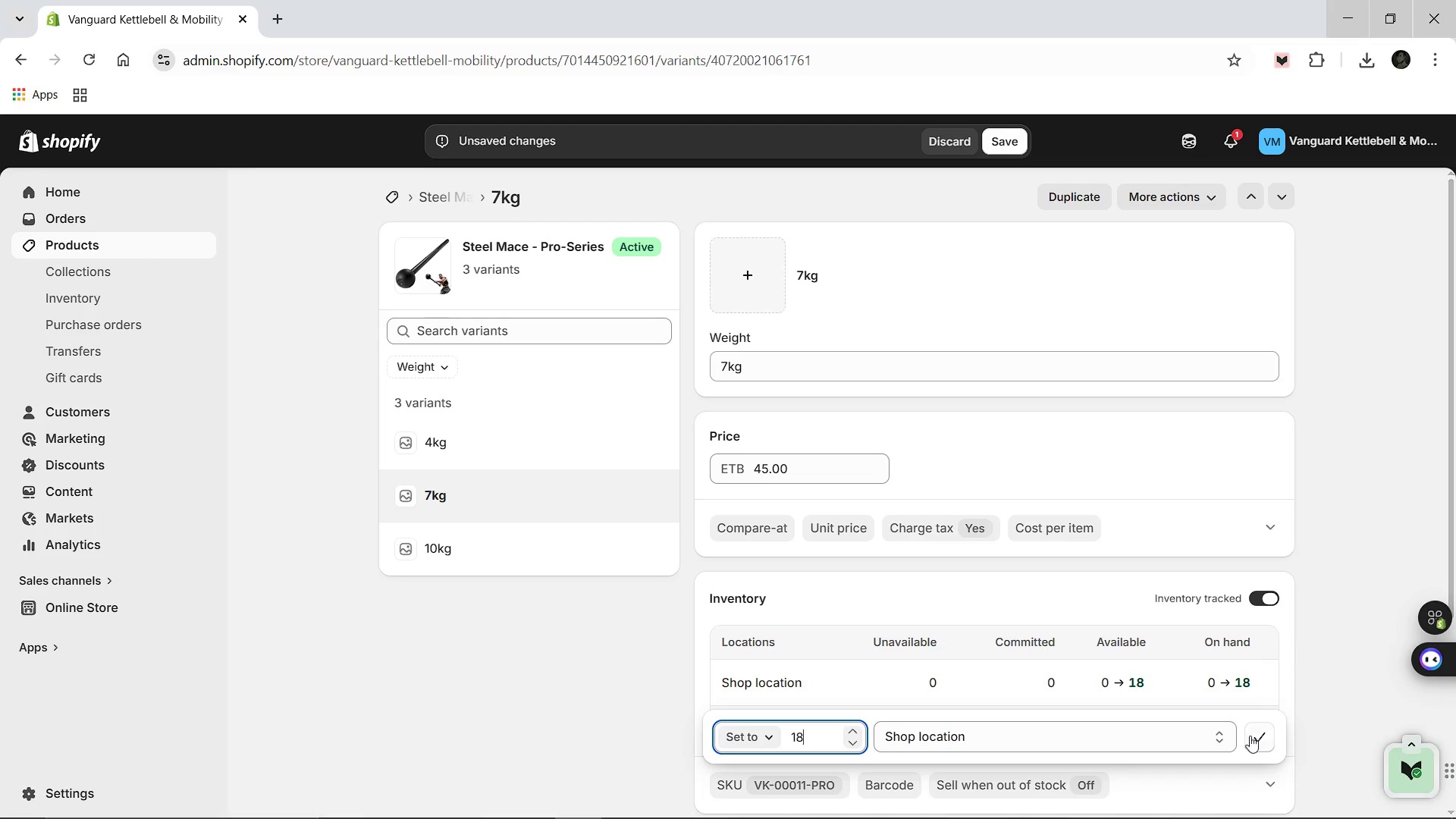 
left_click([1250, 736])
 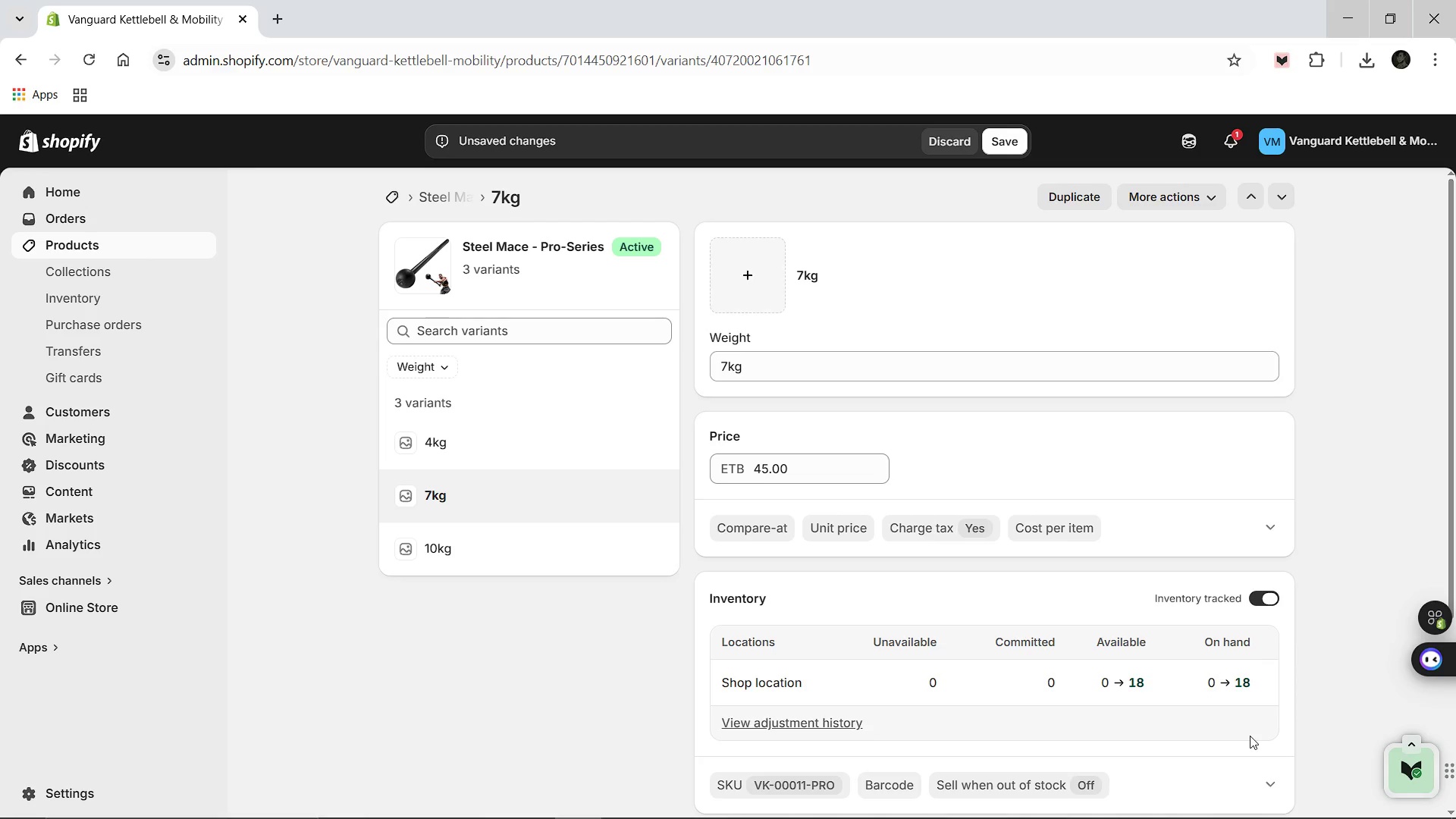 
wait(12.95)
 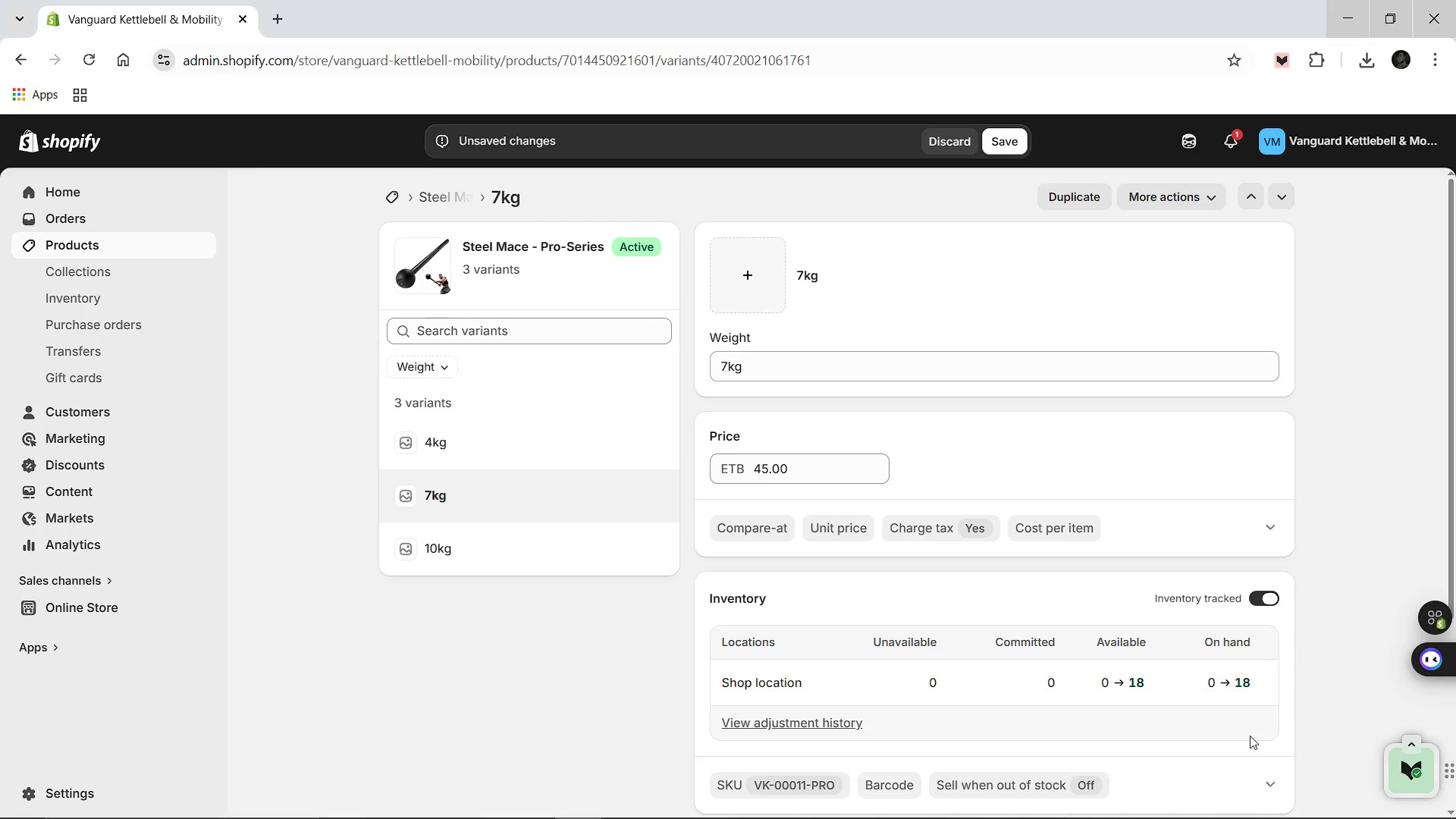 
left_click([1003, 139])
 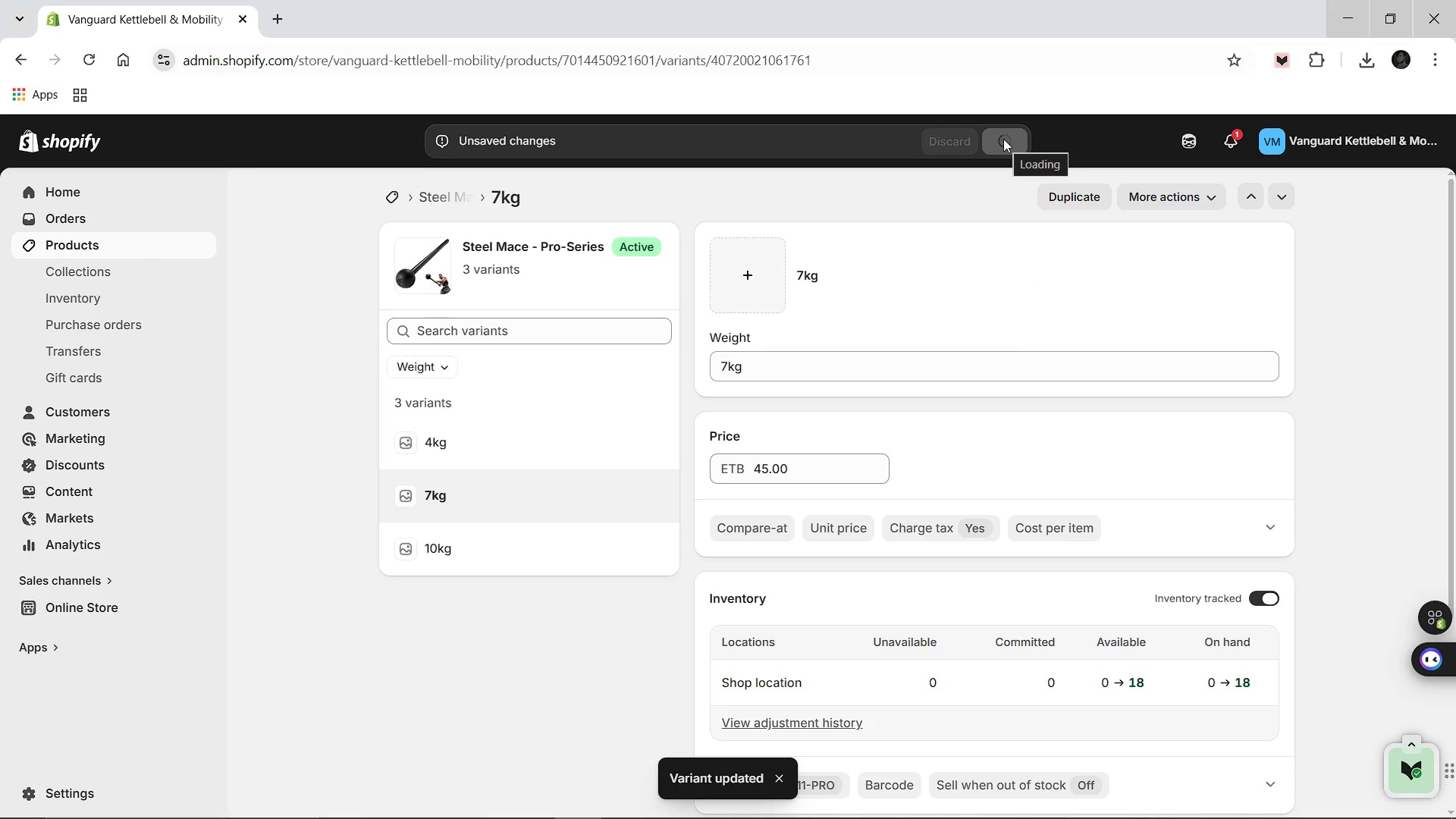 
wait(8.77)
 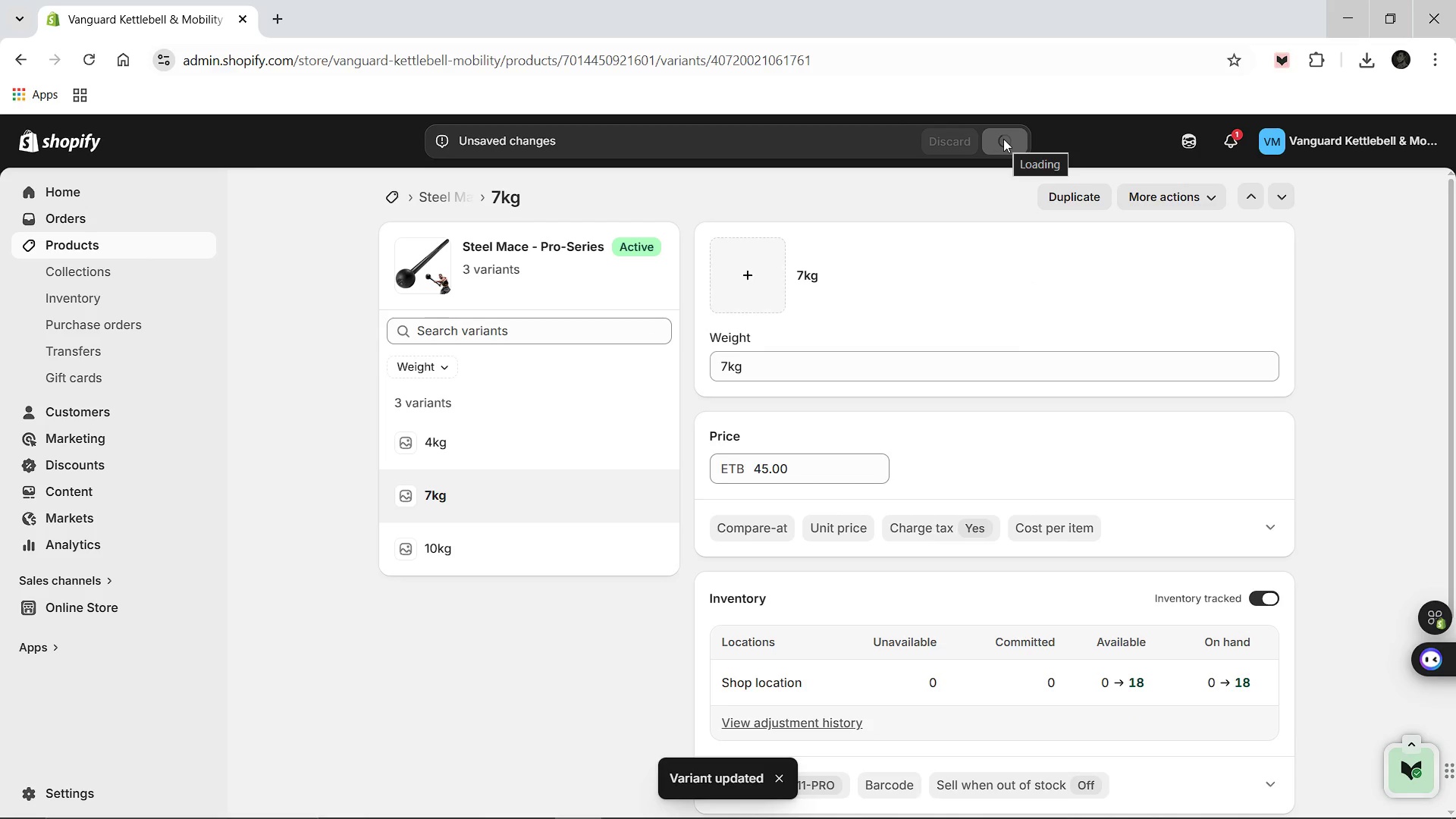 
left_click([445, 547])
 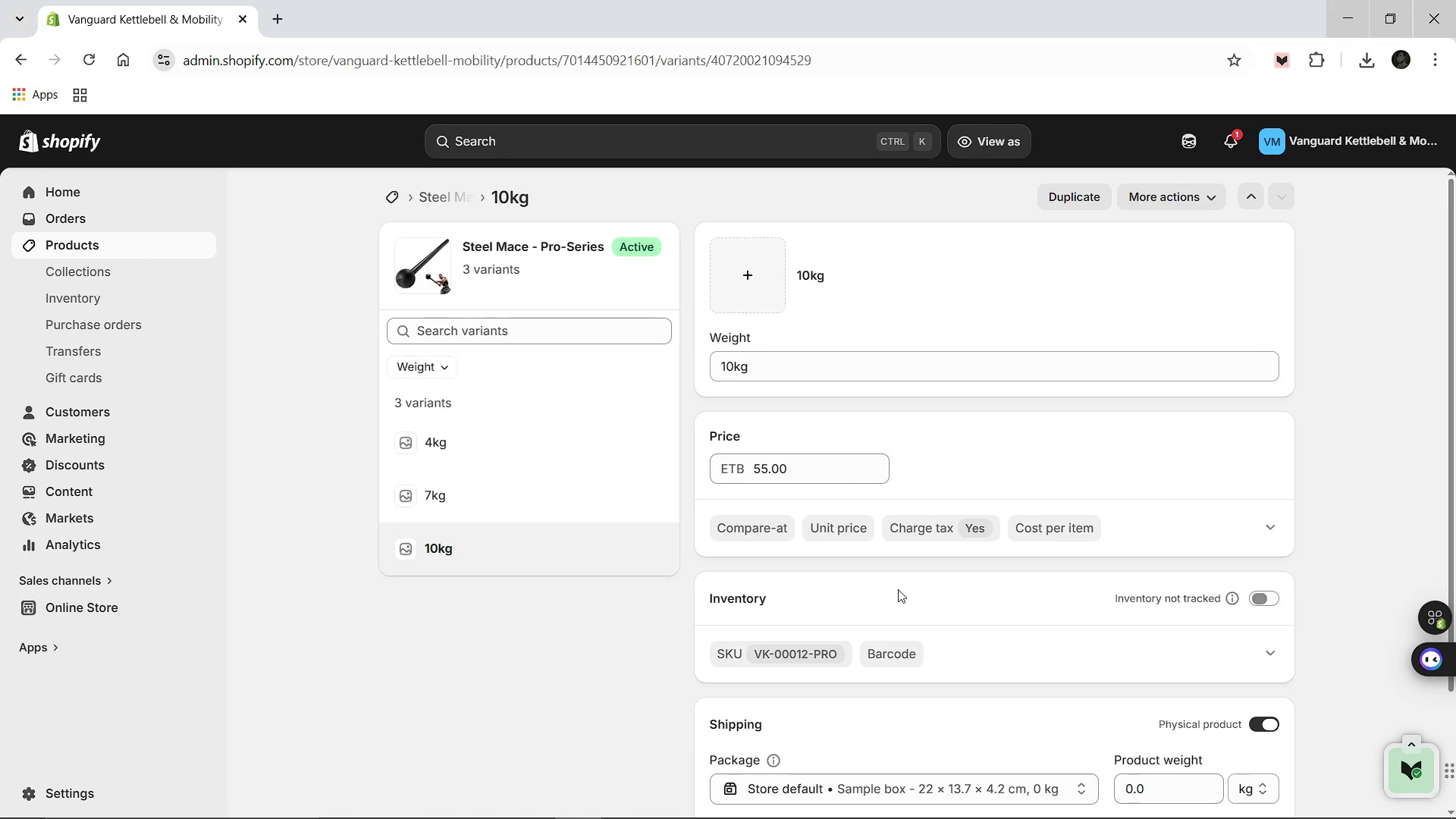 
wait(6.94)
 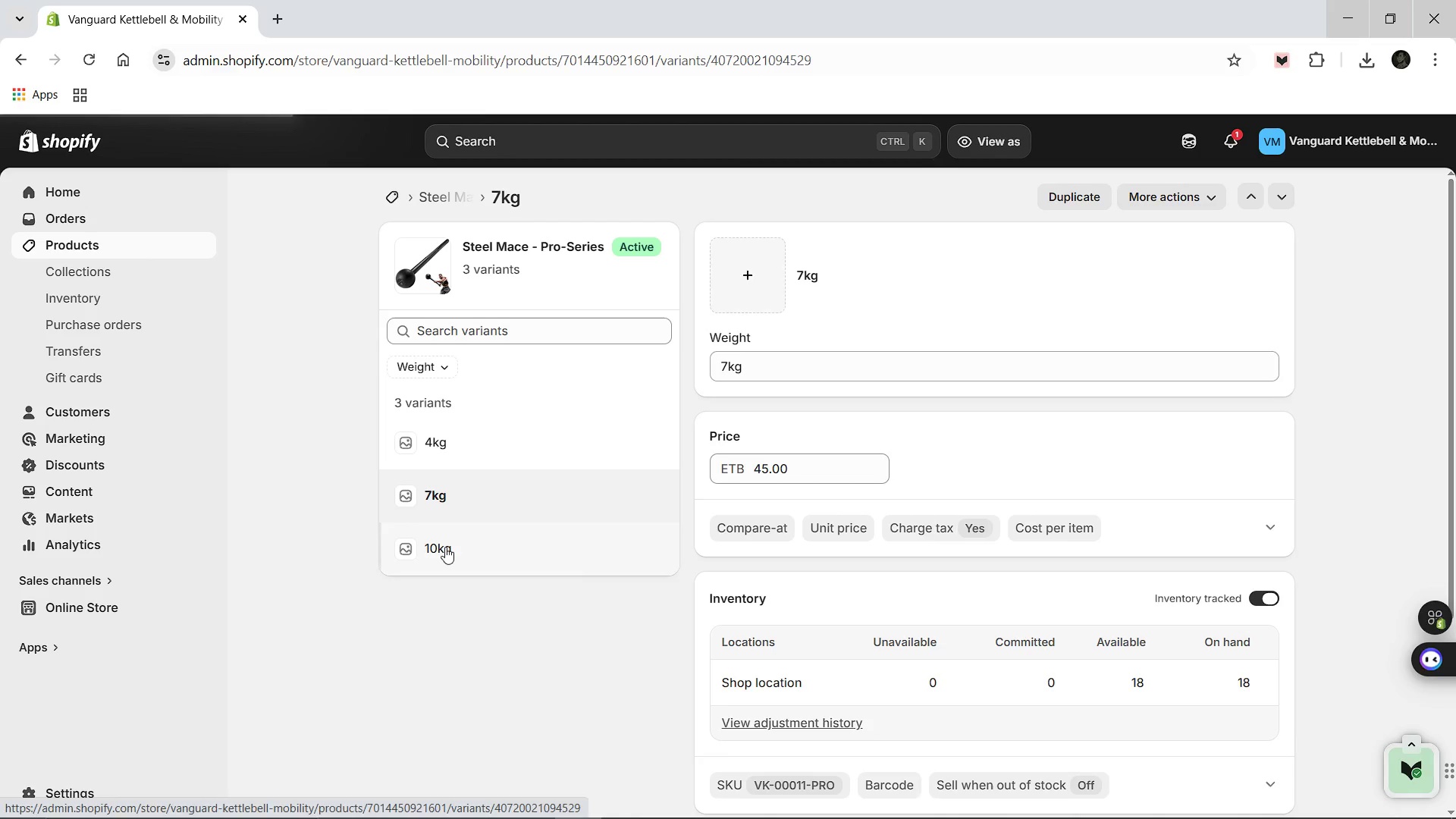 
left_click([1262, 470])
 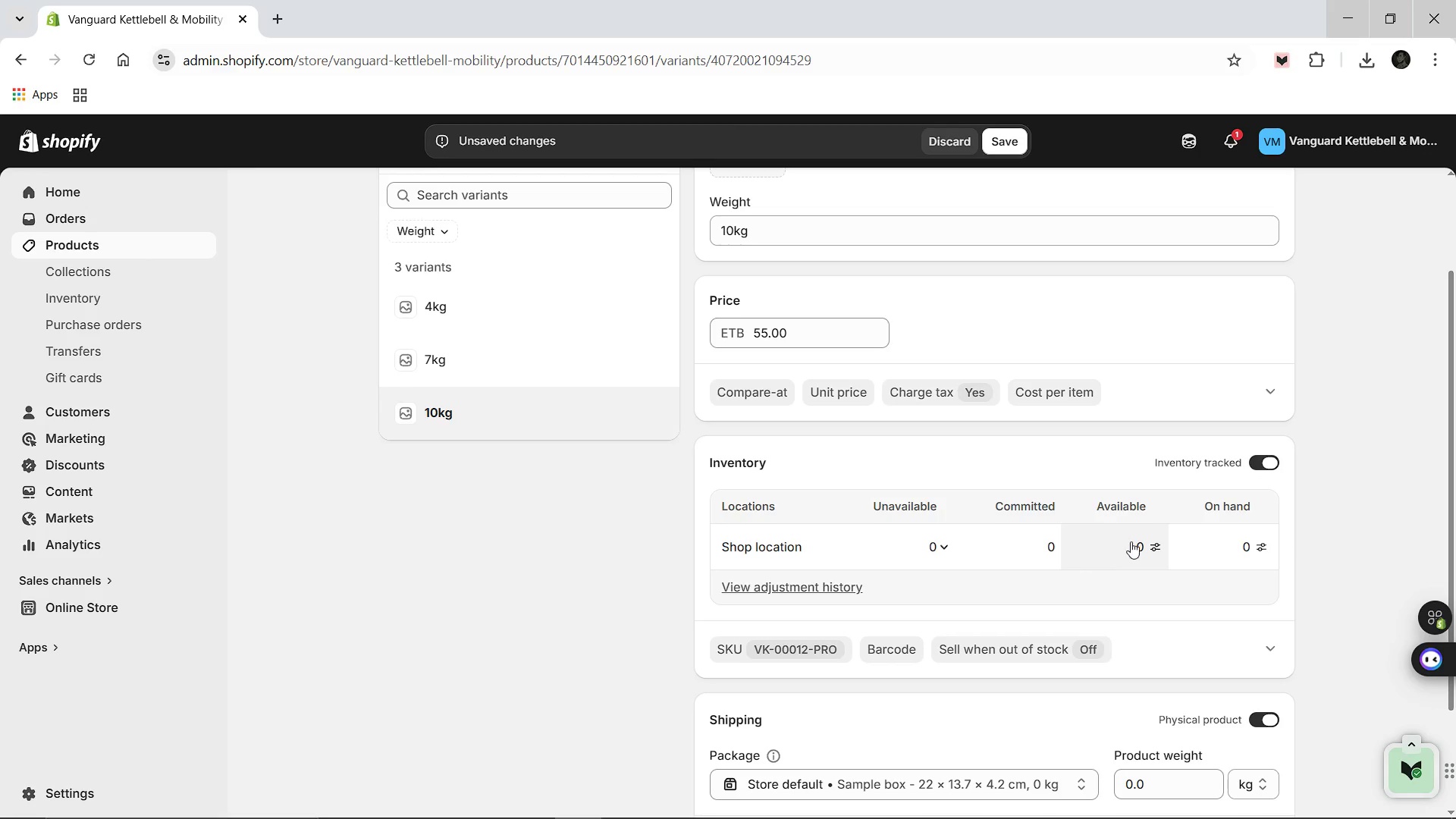 
left_click([1131, 541])
 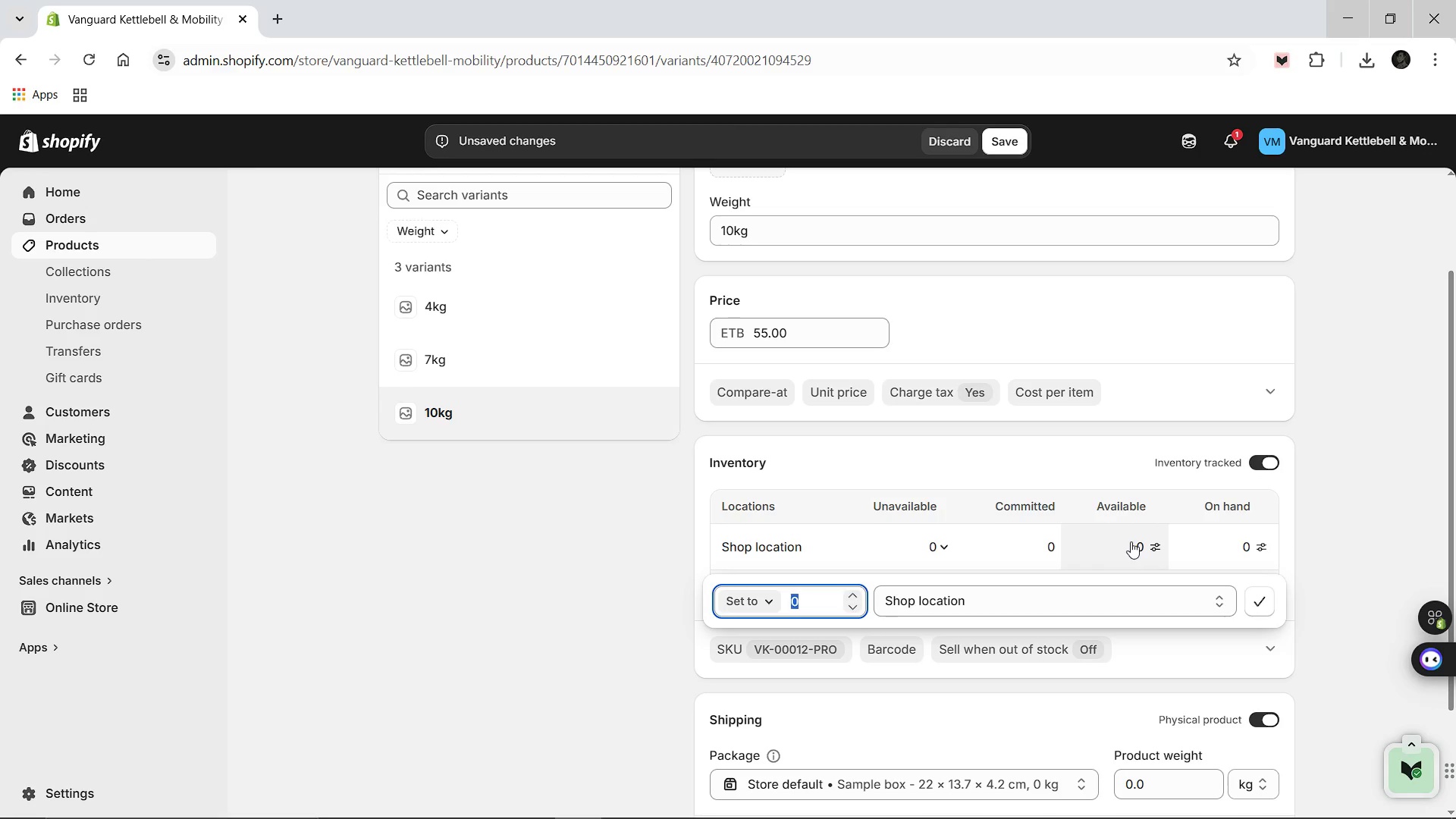 
type(10)
 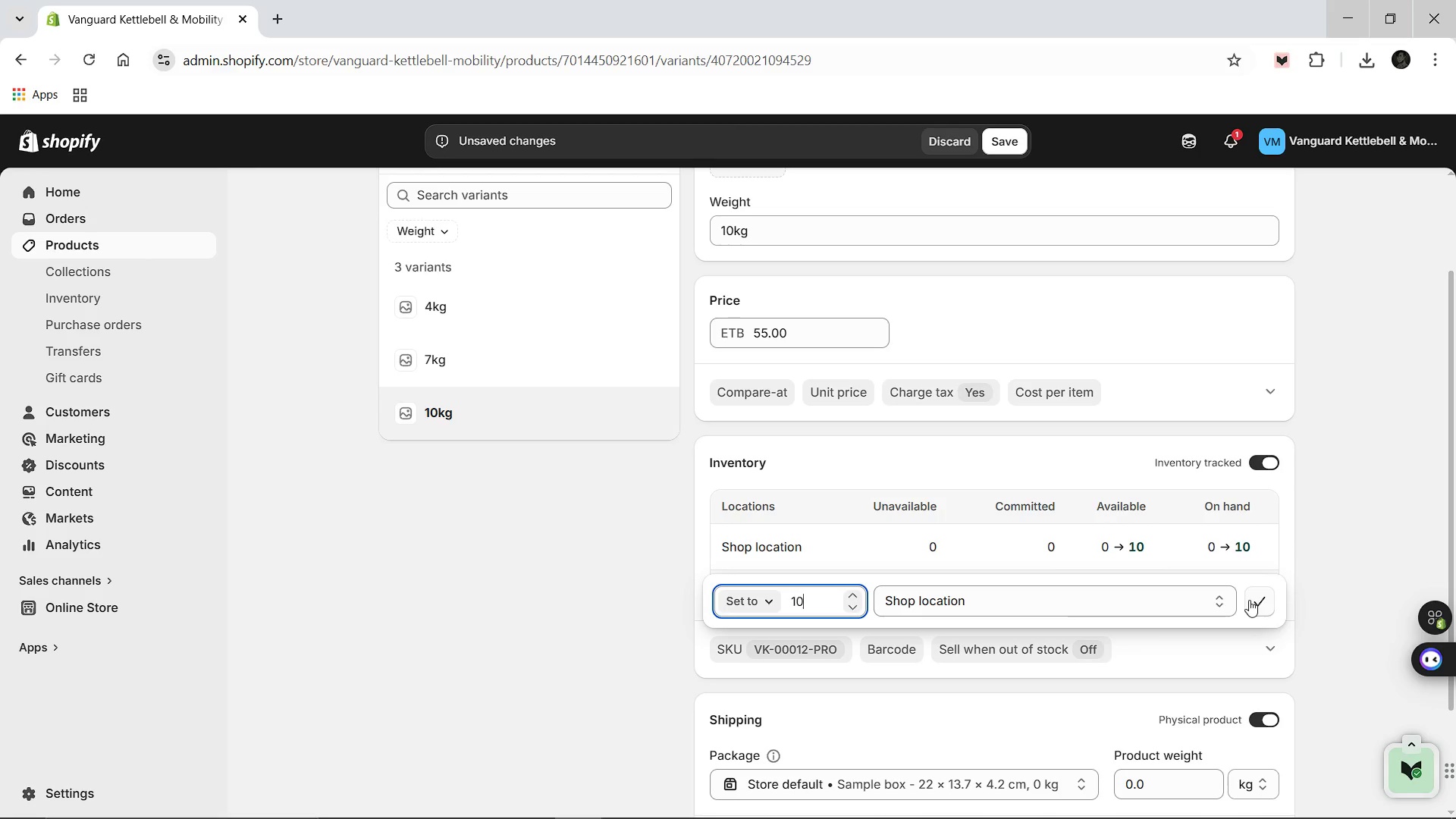 
left_click([1249, 600])
 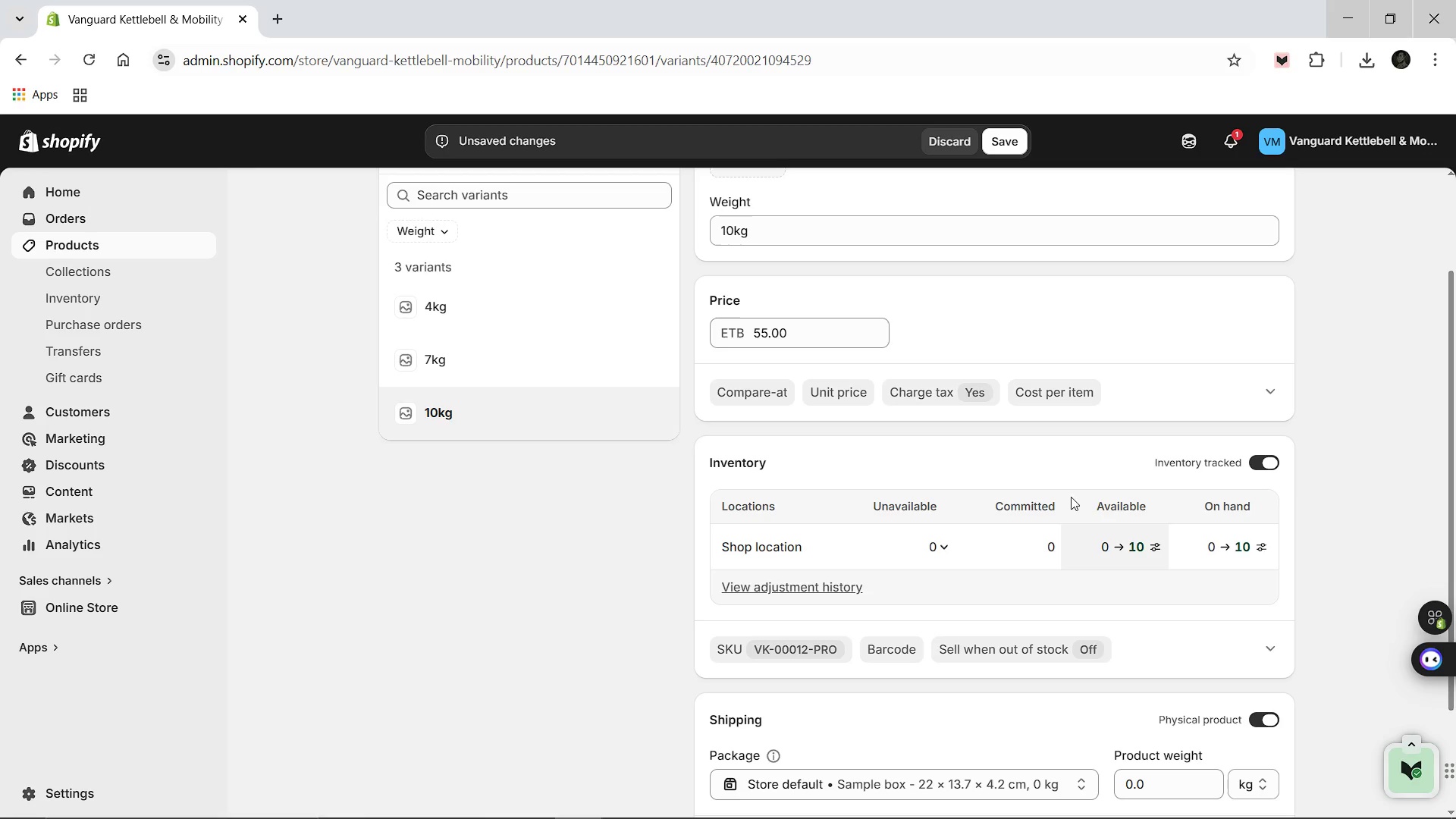 
wait(6.28)
 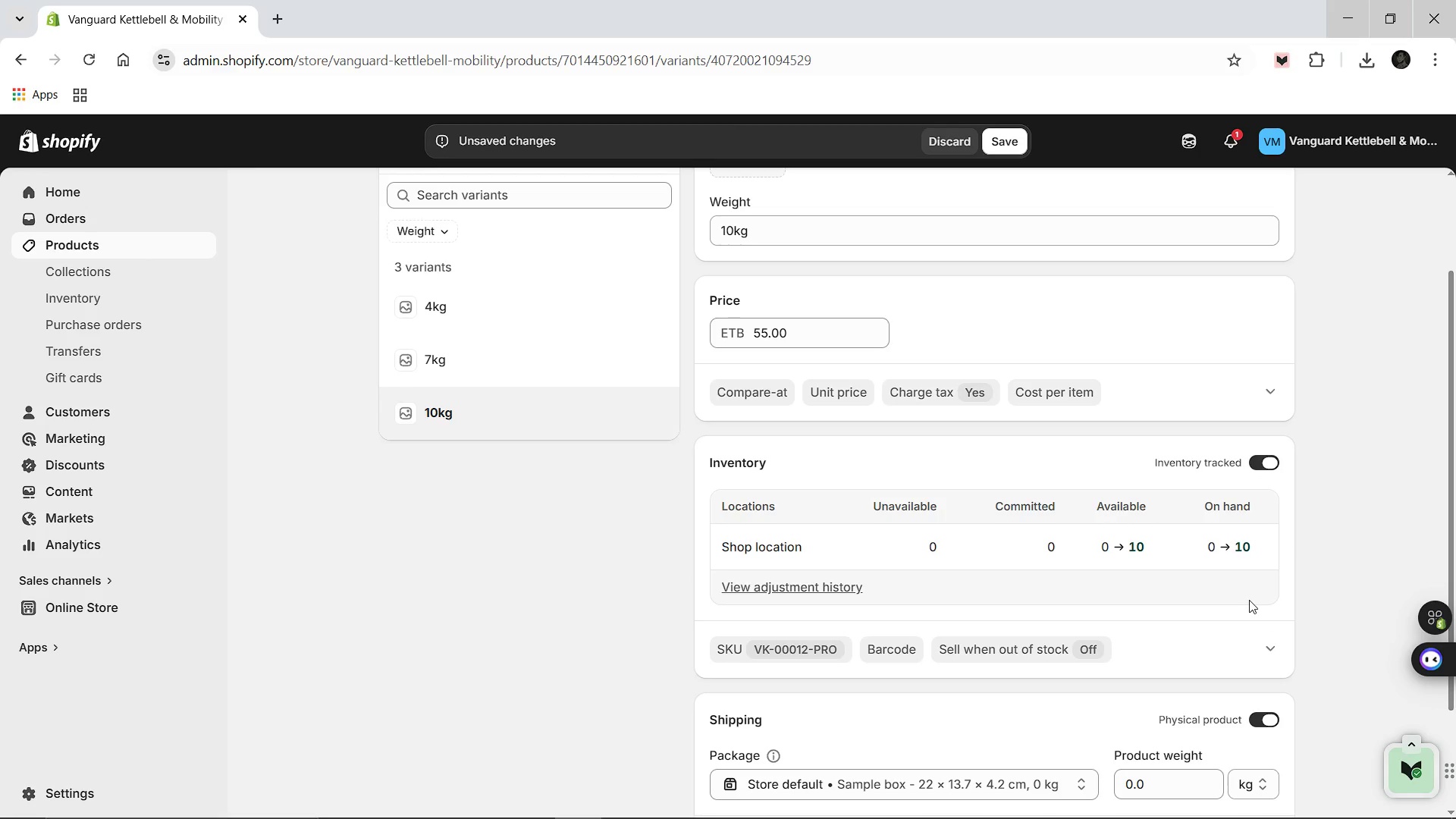 
left_click([1009, 124])
 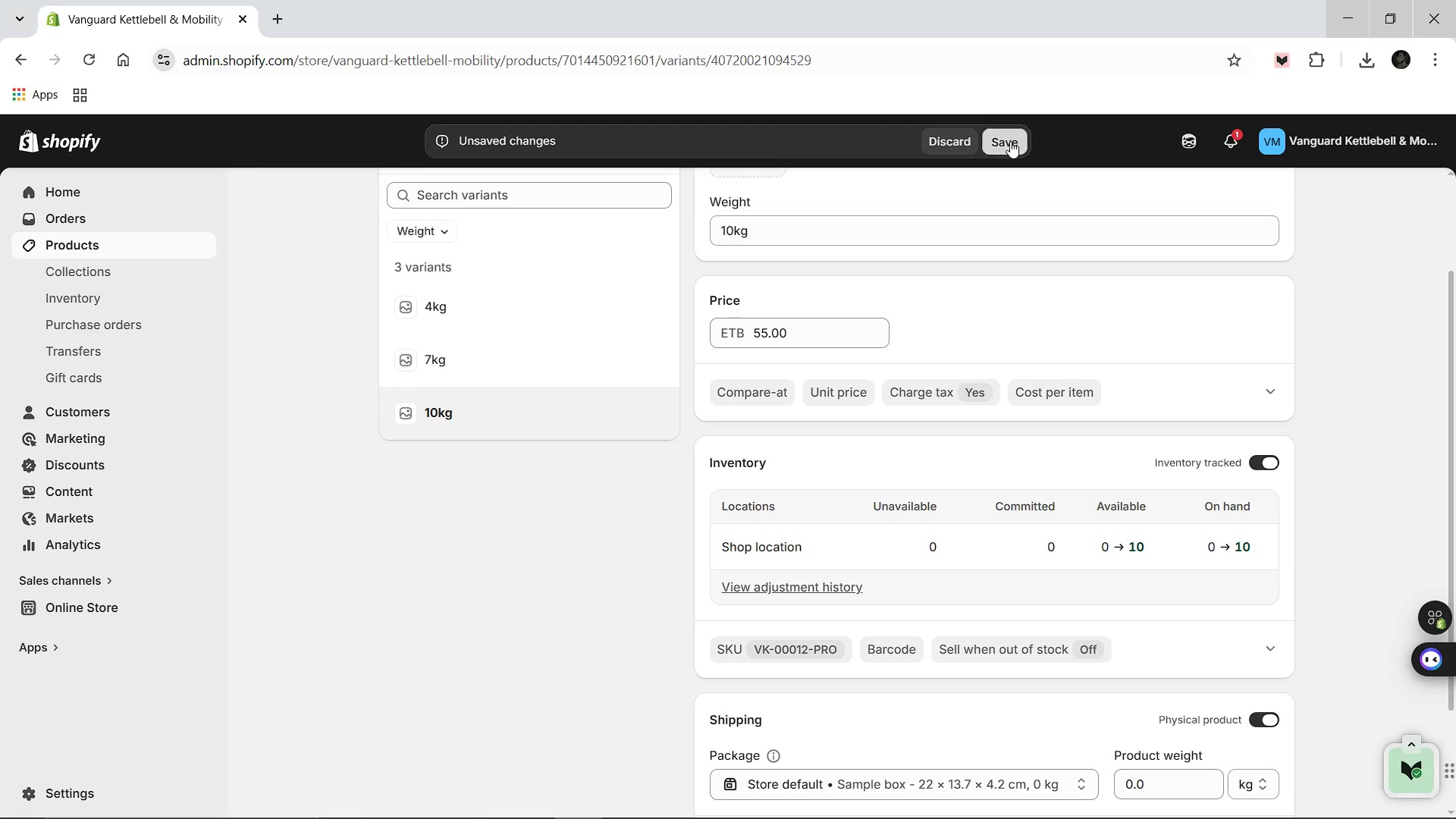 
left_click([1010, 141])
 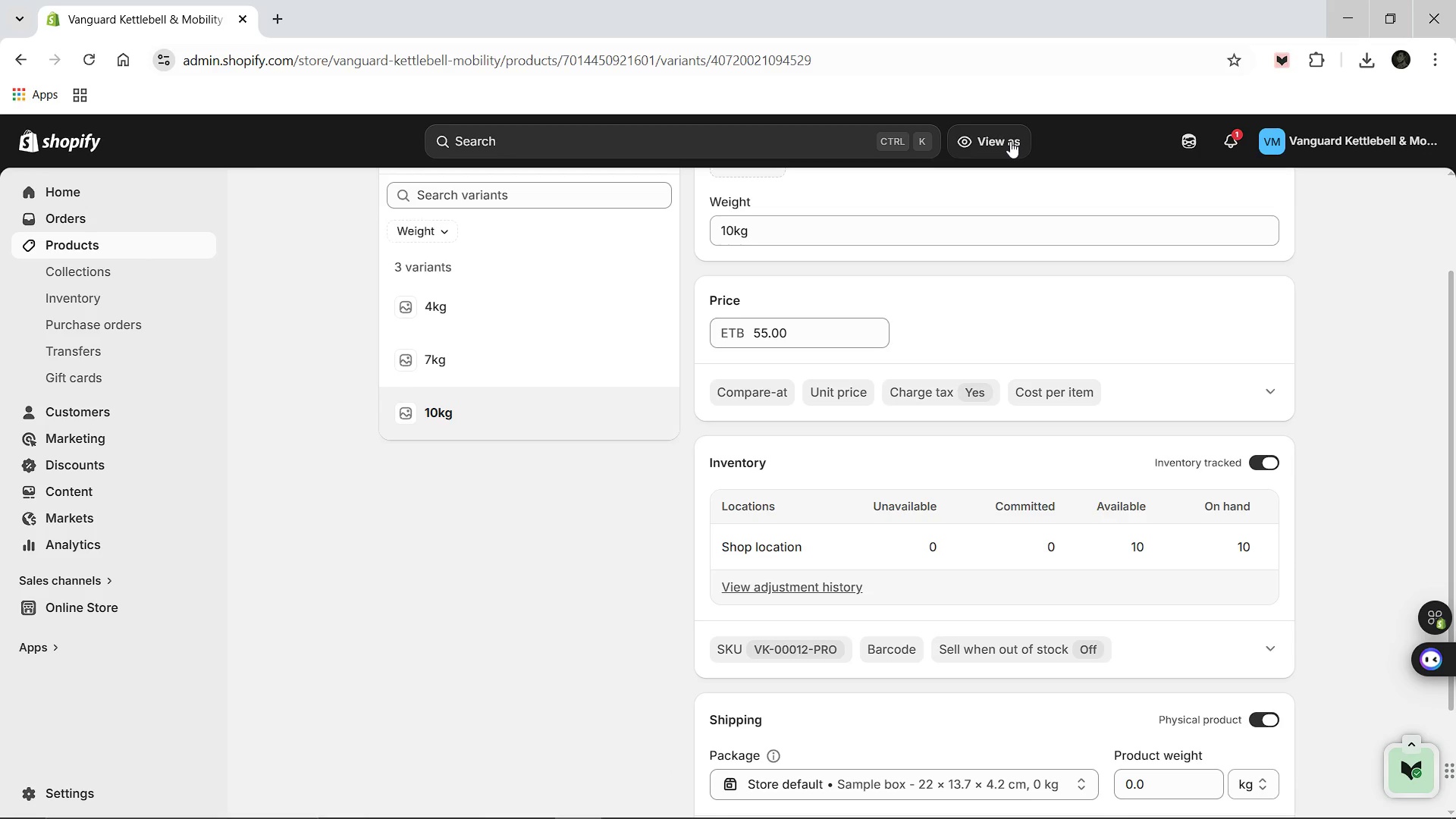 
wait(14.55)
 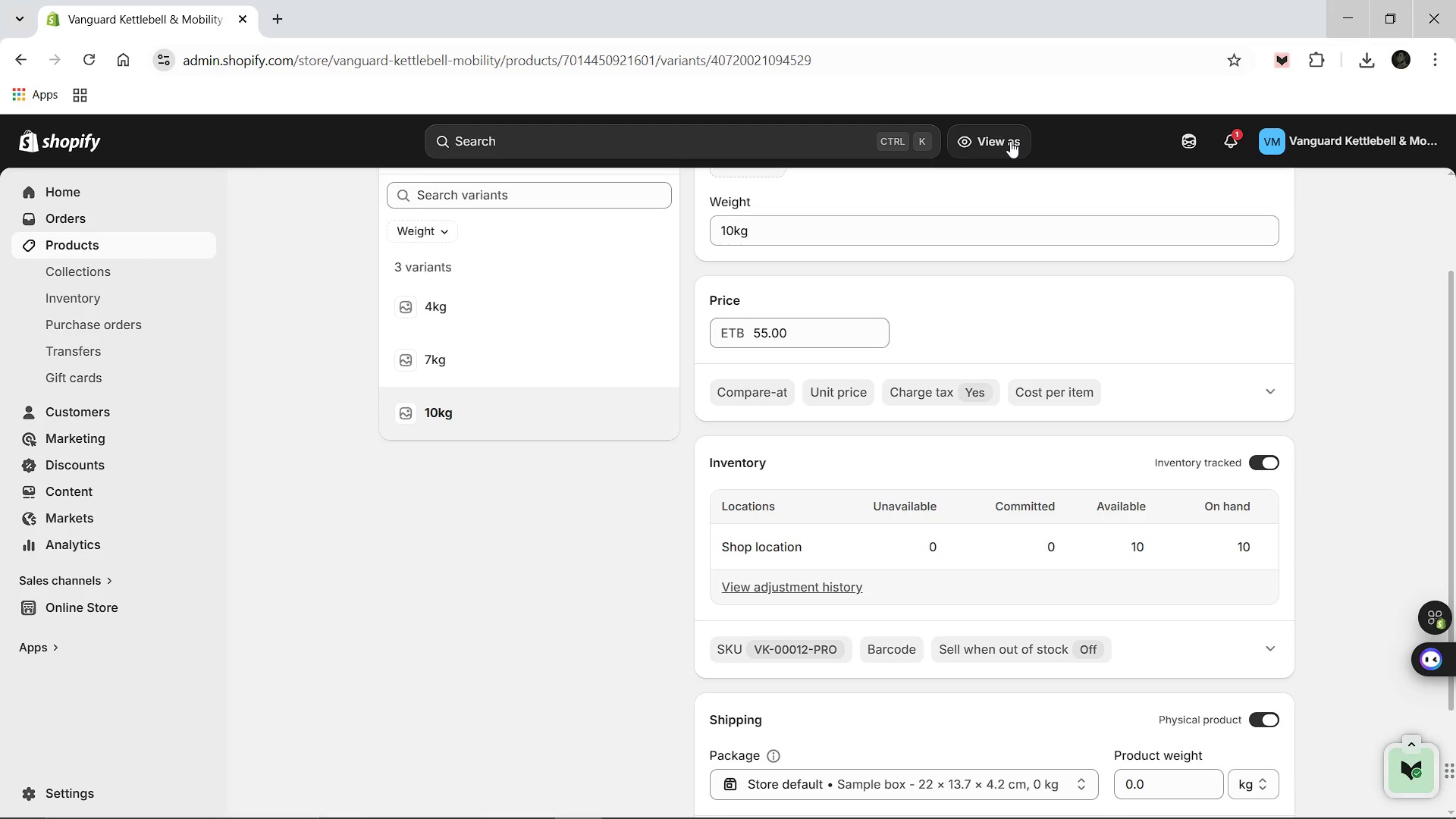 
left_click([449, 191])
 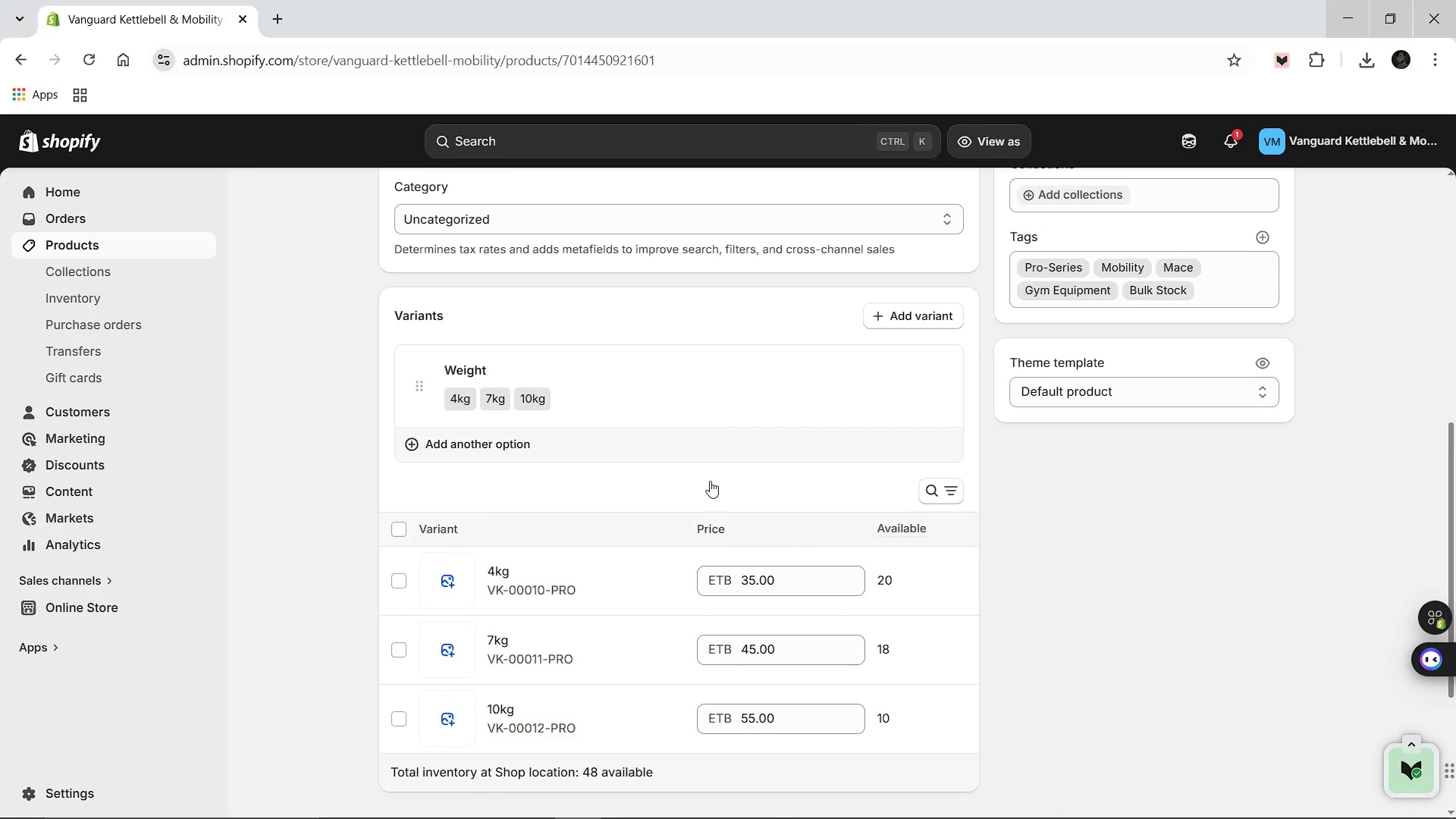 
wait(13.25)
 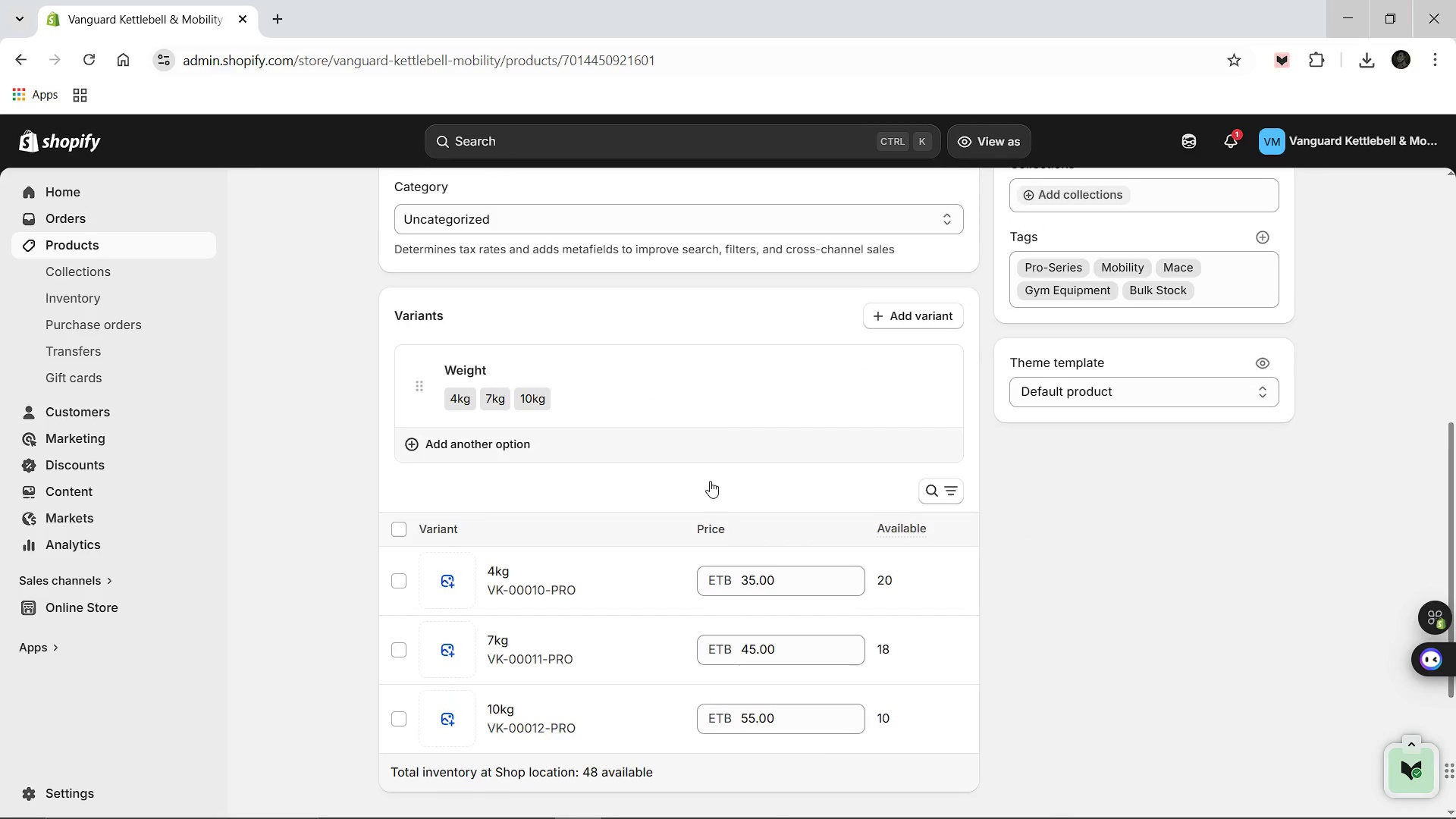 
left_click([508, 411])
 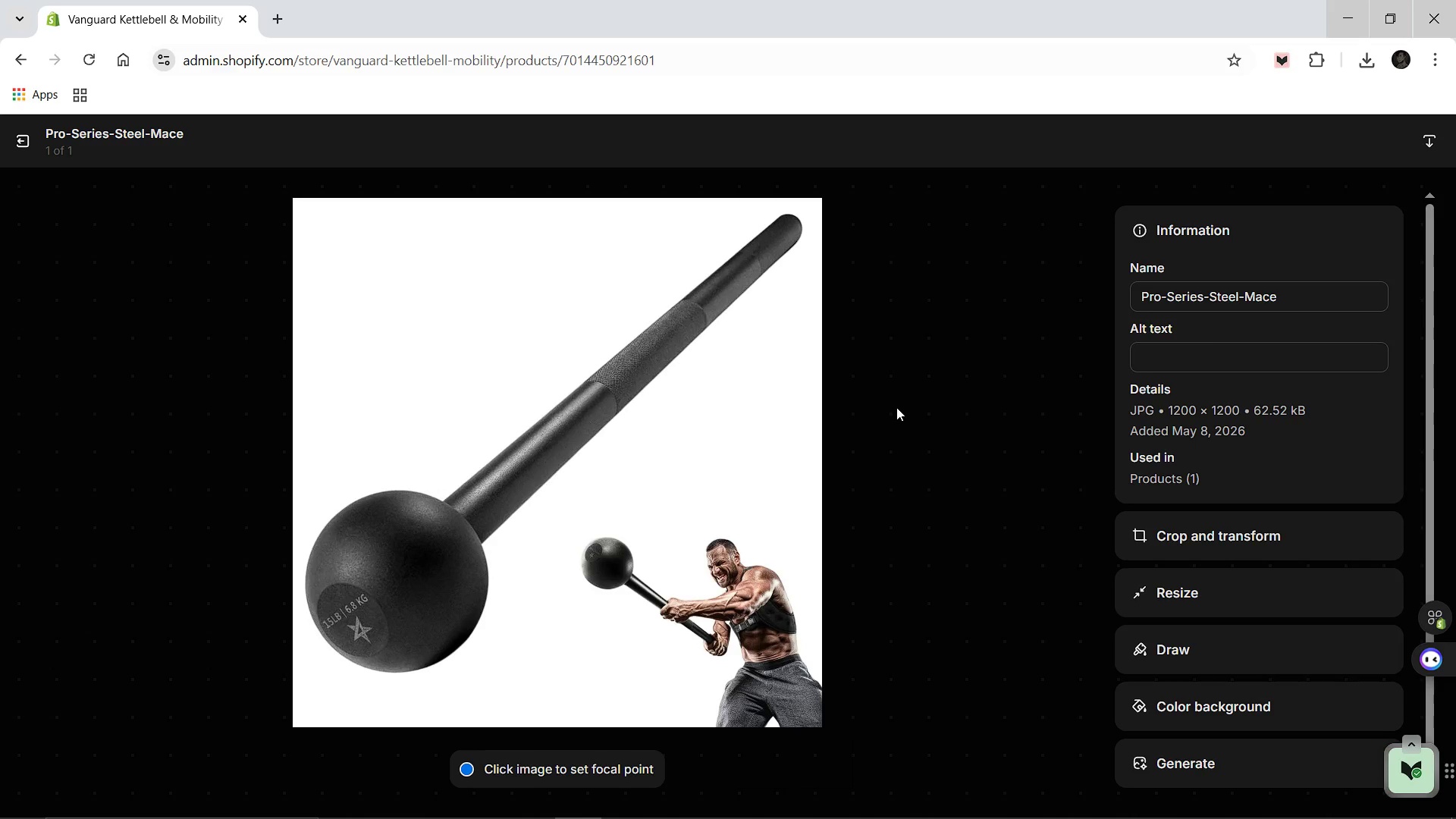 
left_click([1176, 366])
 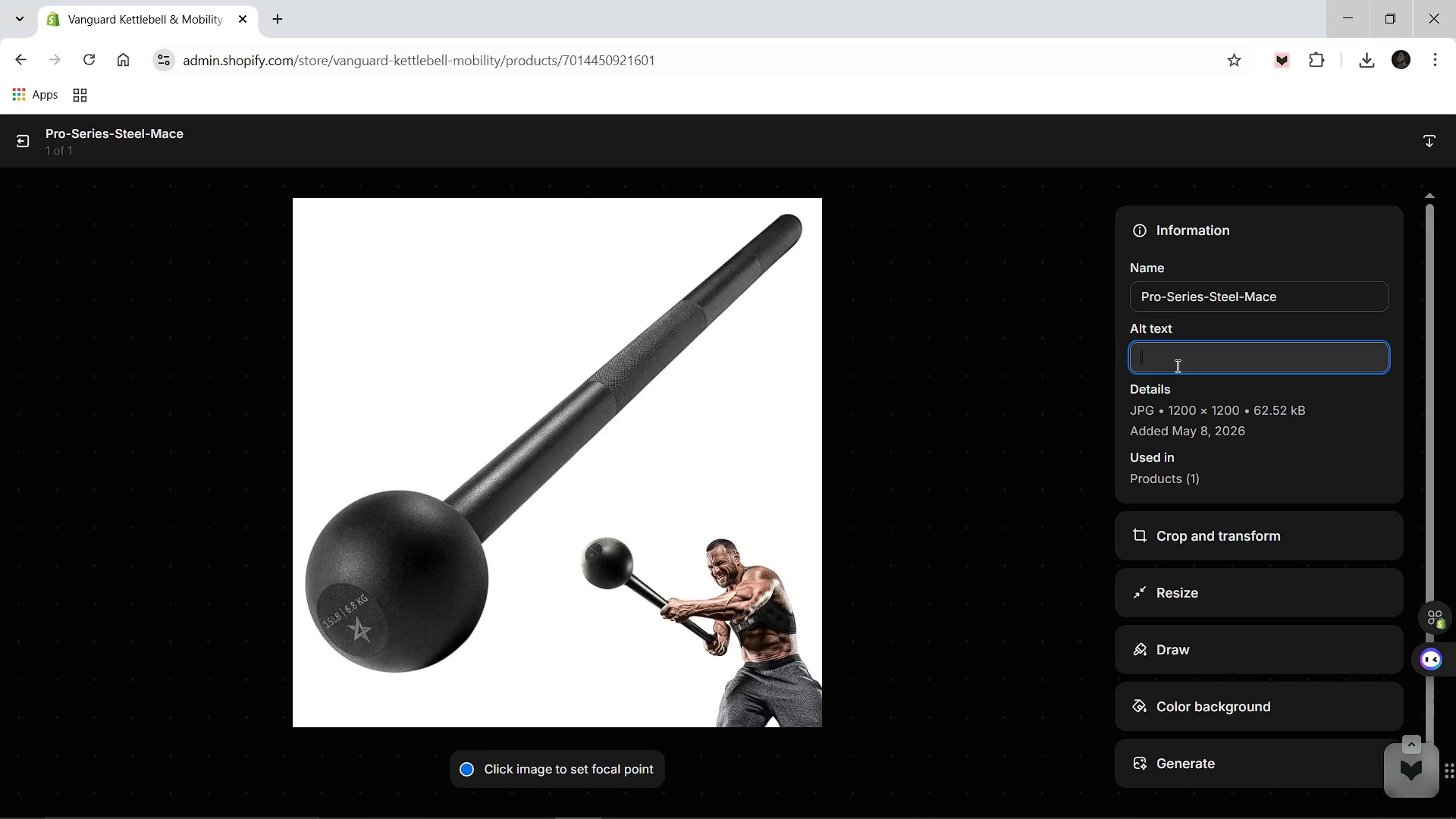 
type(Professional Steel Mace - Pro Series for gym inventory)
 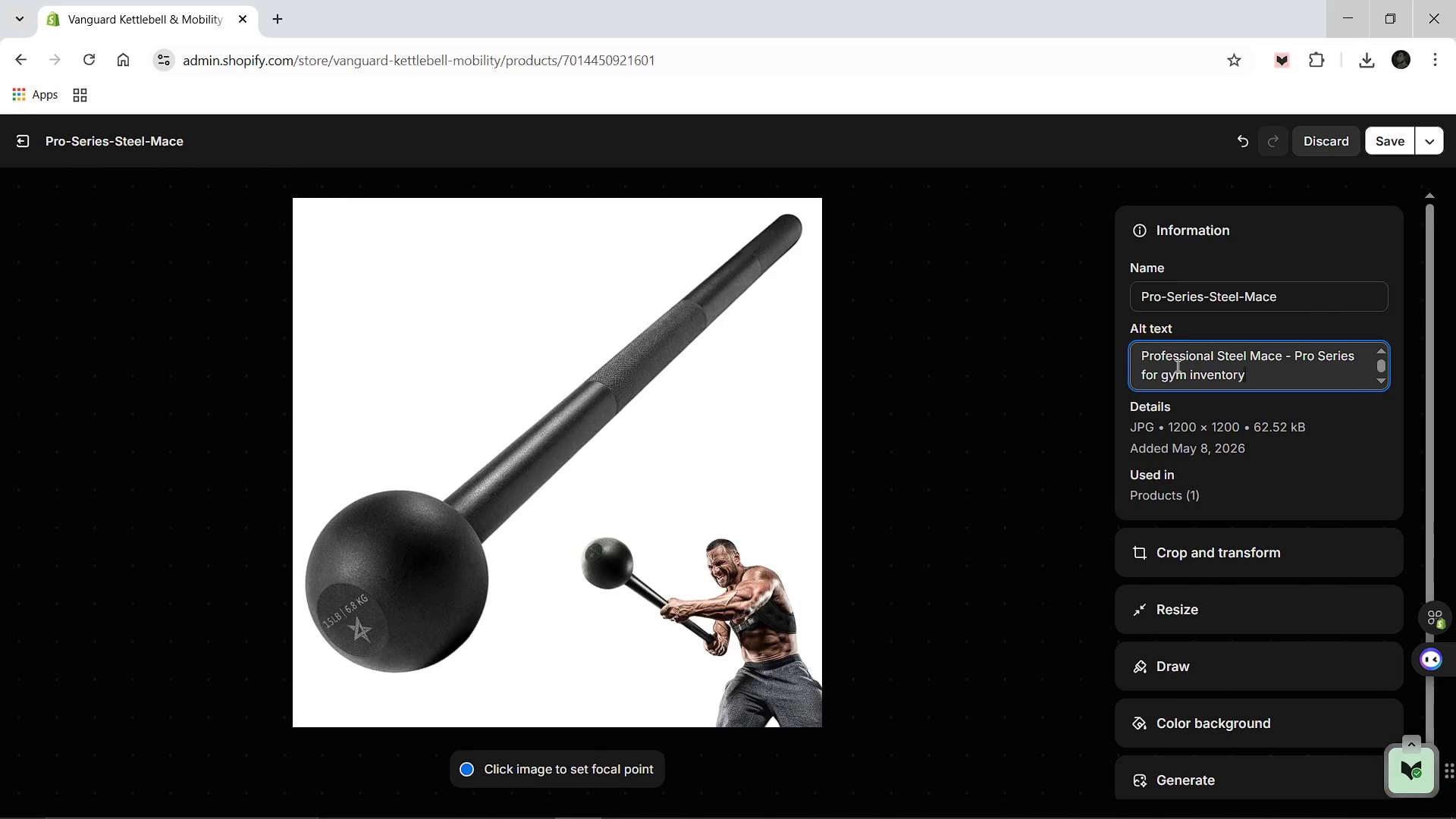 
key(Period)
 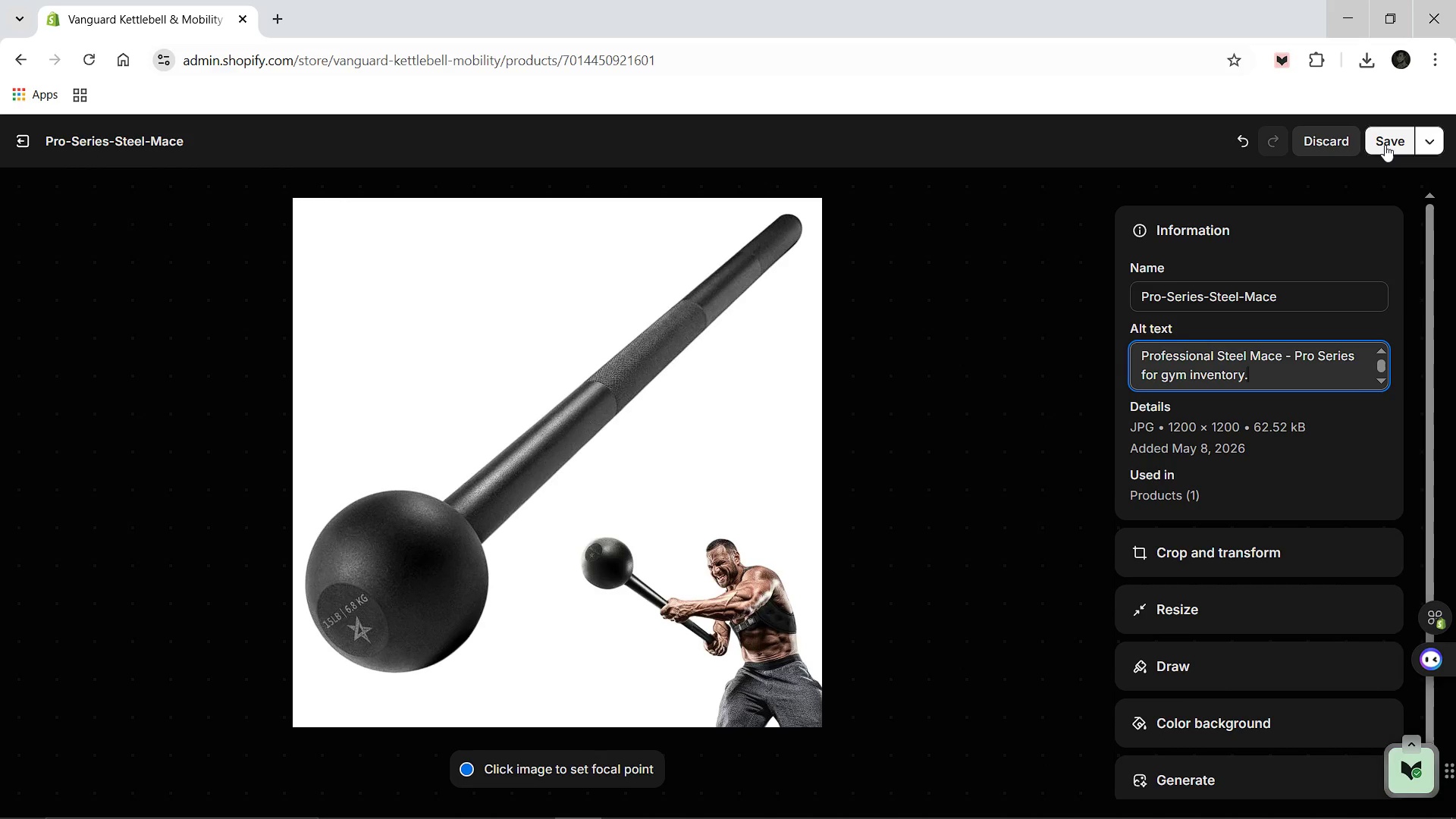 
left_click([1385, 145])
 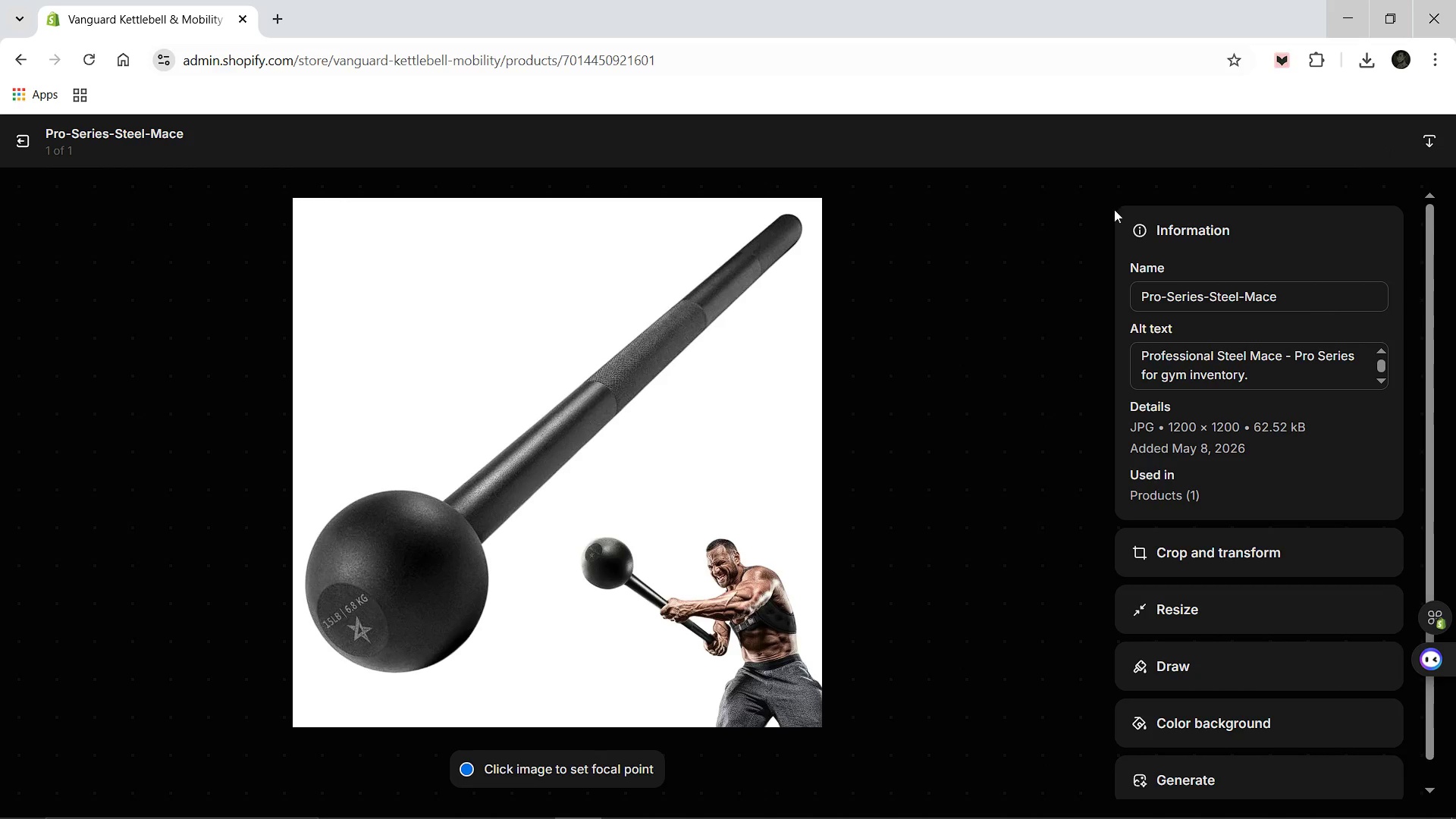 
wait(8.44)
 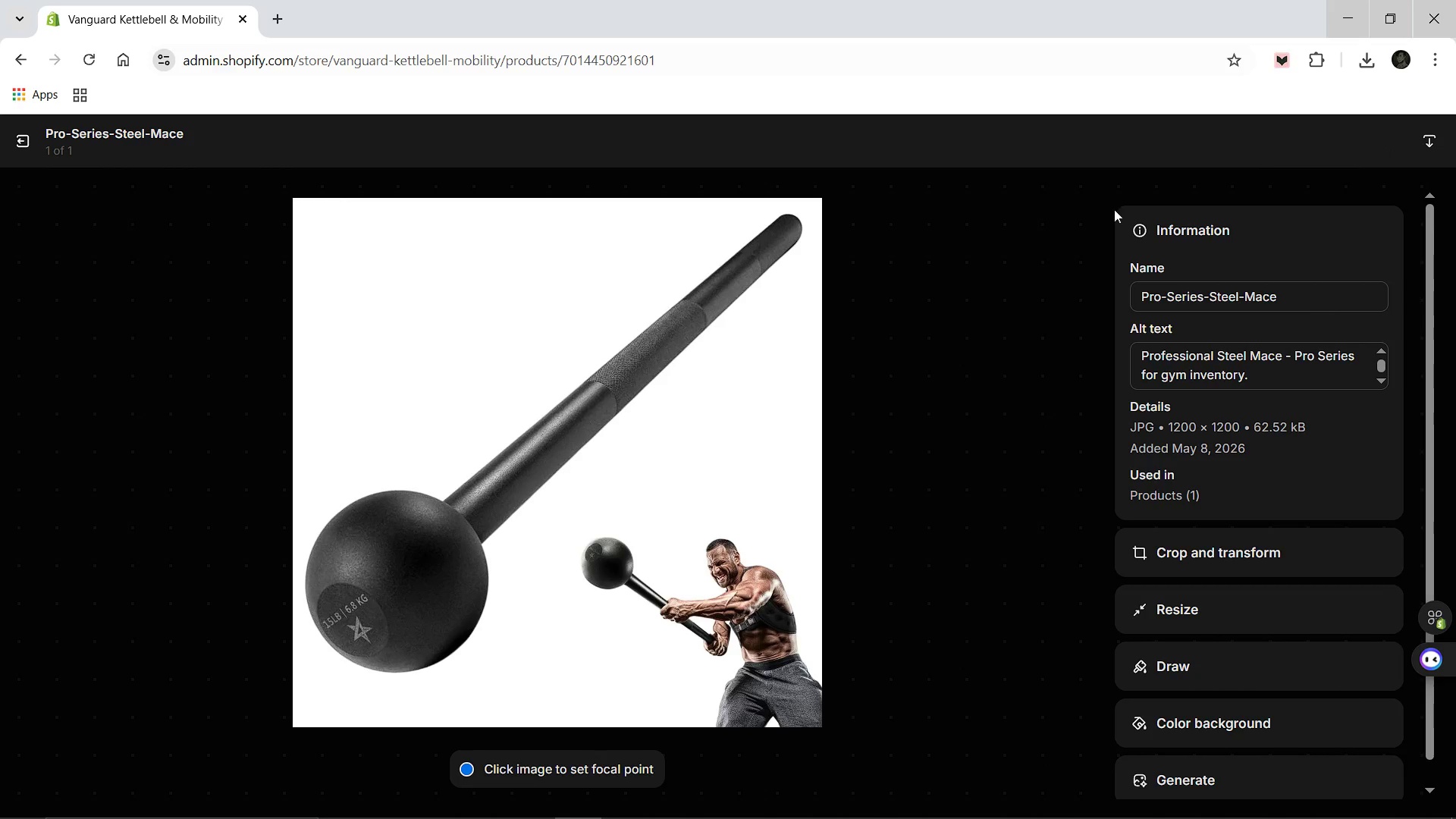 
left_click([30, 146])
 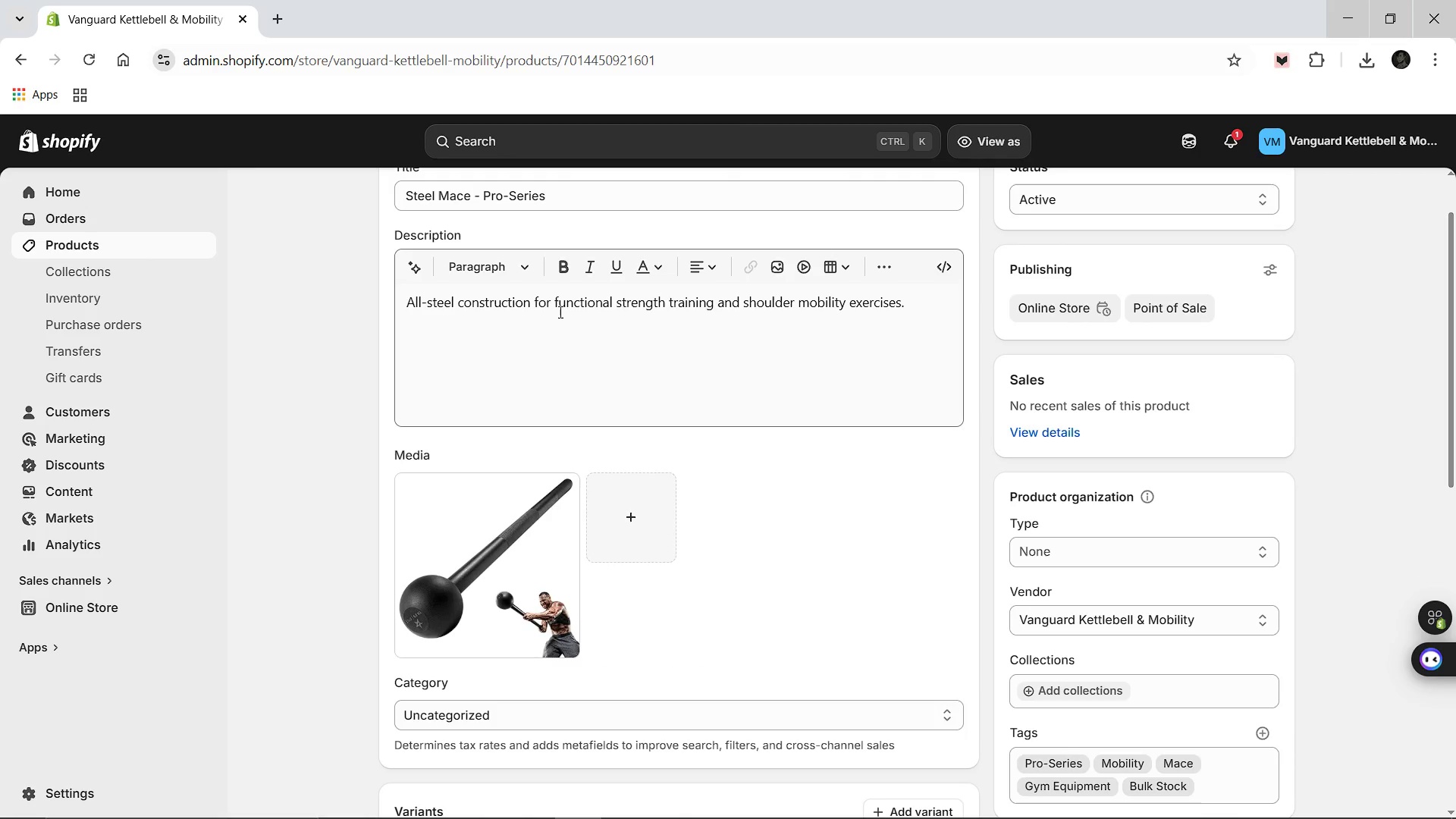 
wait(9.53)
 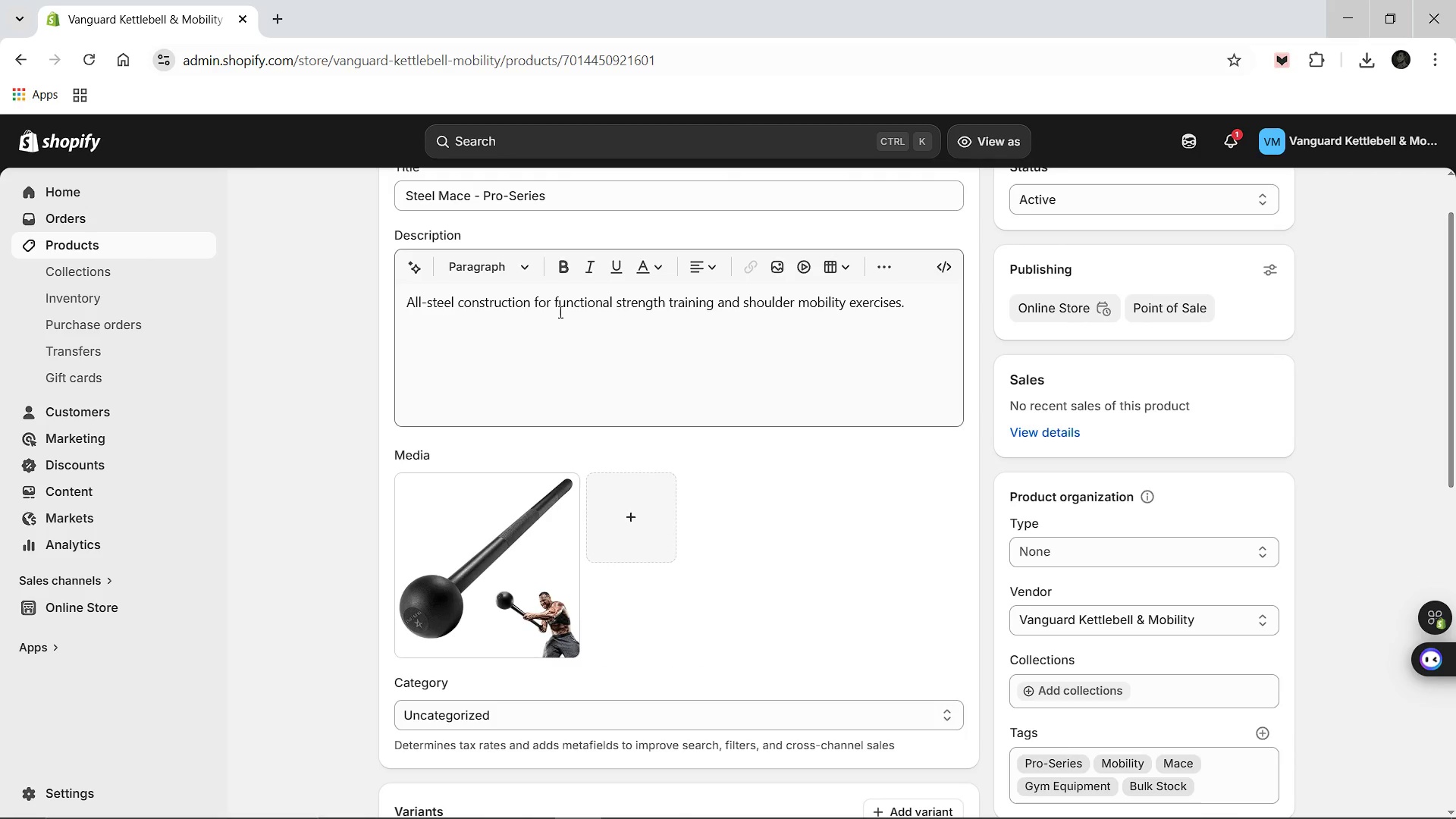 
left_click([393, 196])
 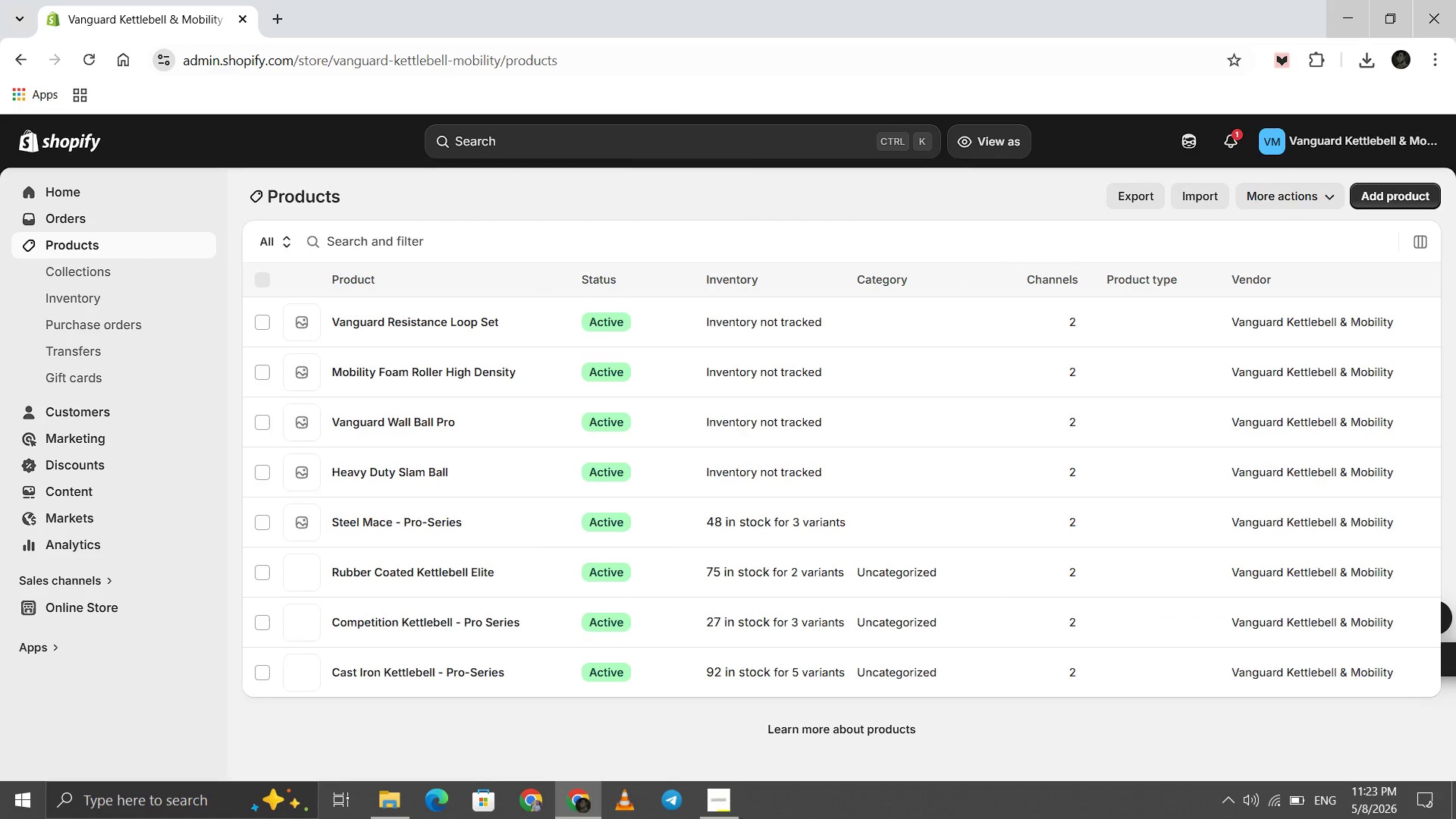 
left_click([726, 808])